 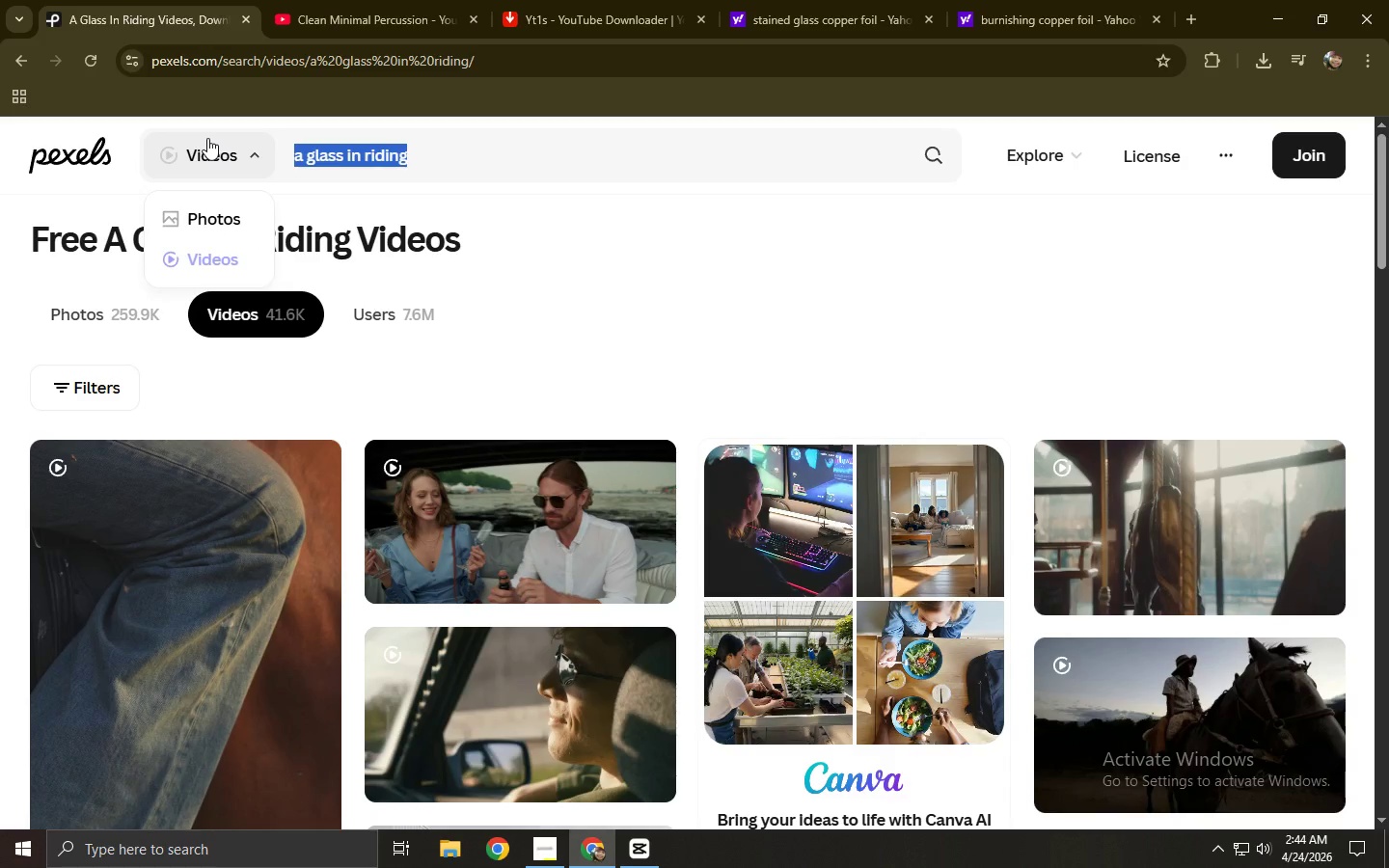 
type(hand pressed)
 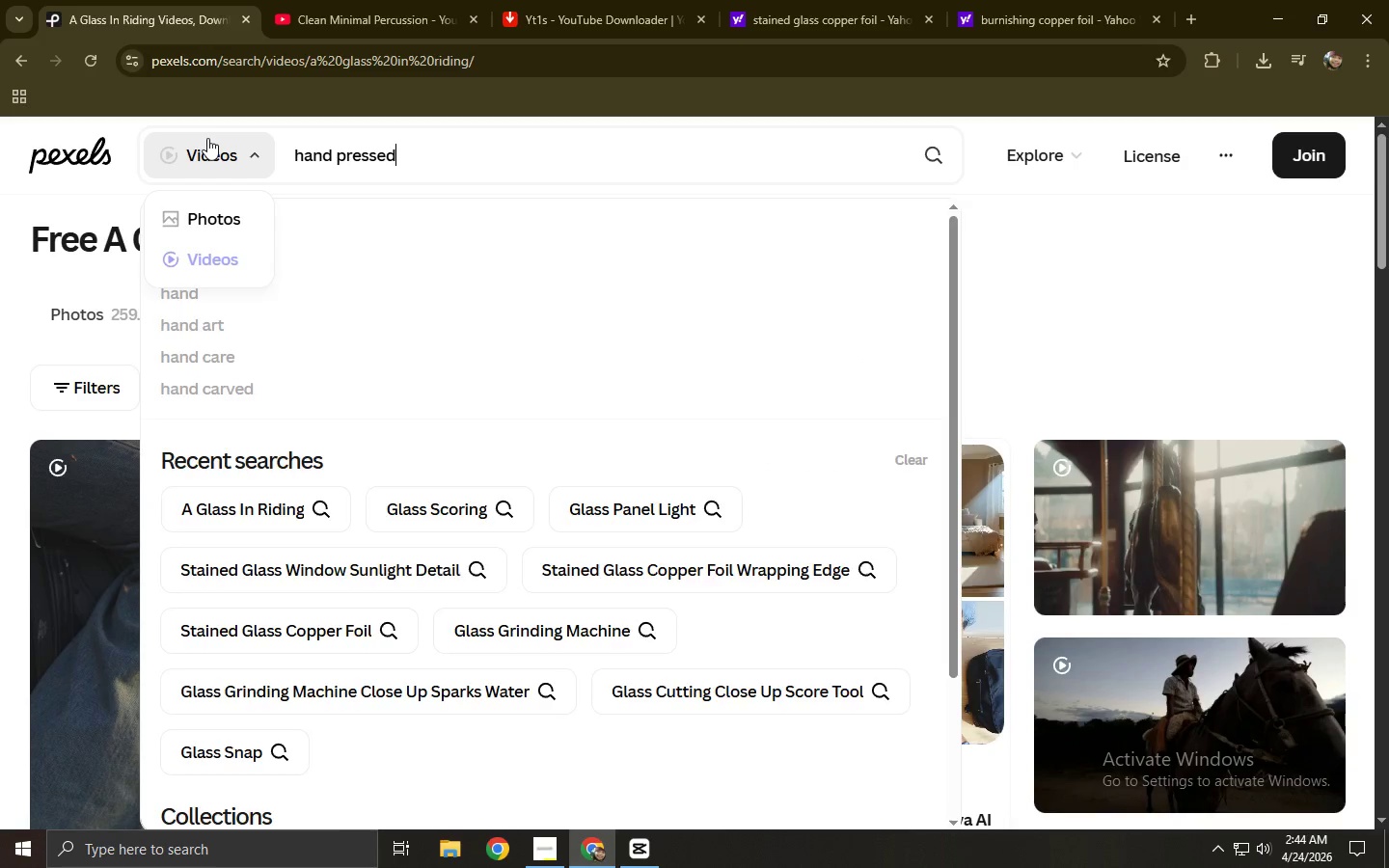 
key(Enter)
 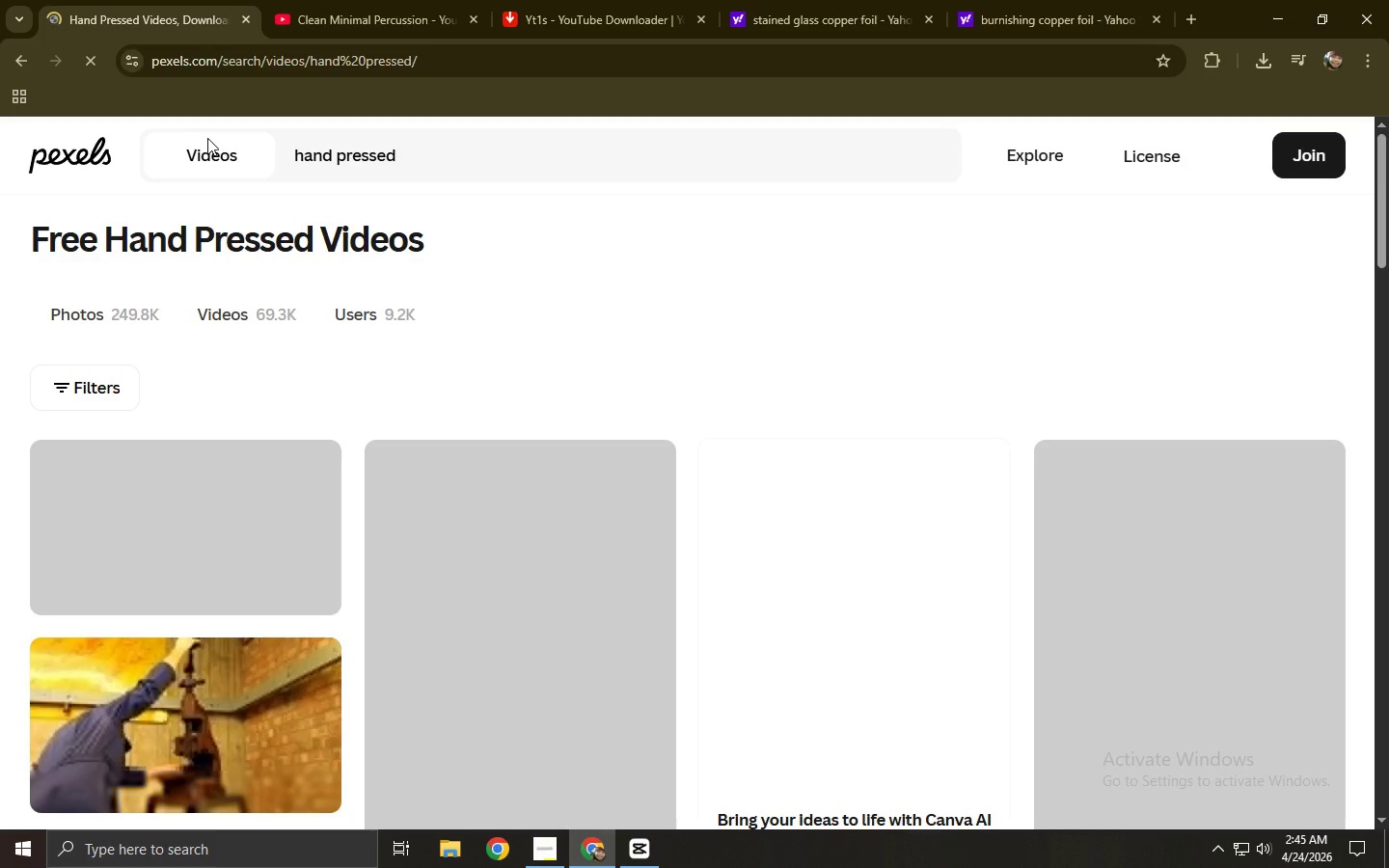 
key(Alt+Tab)
 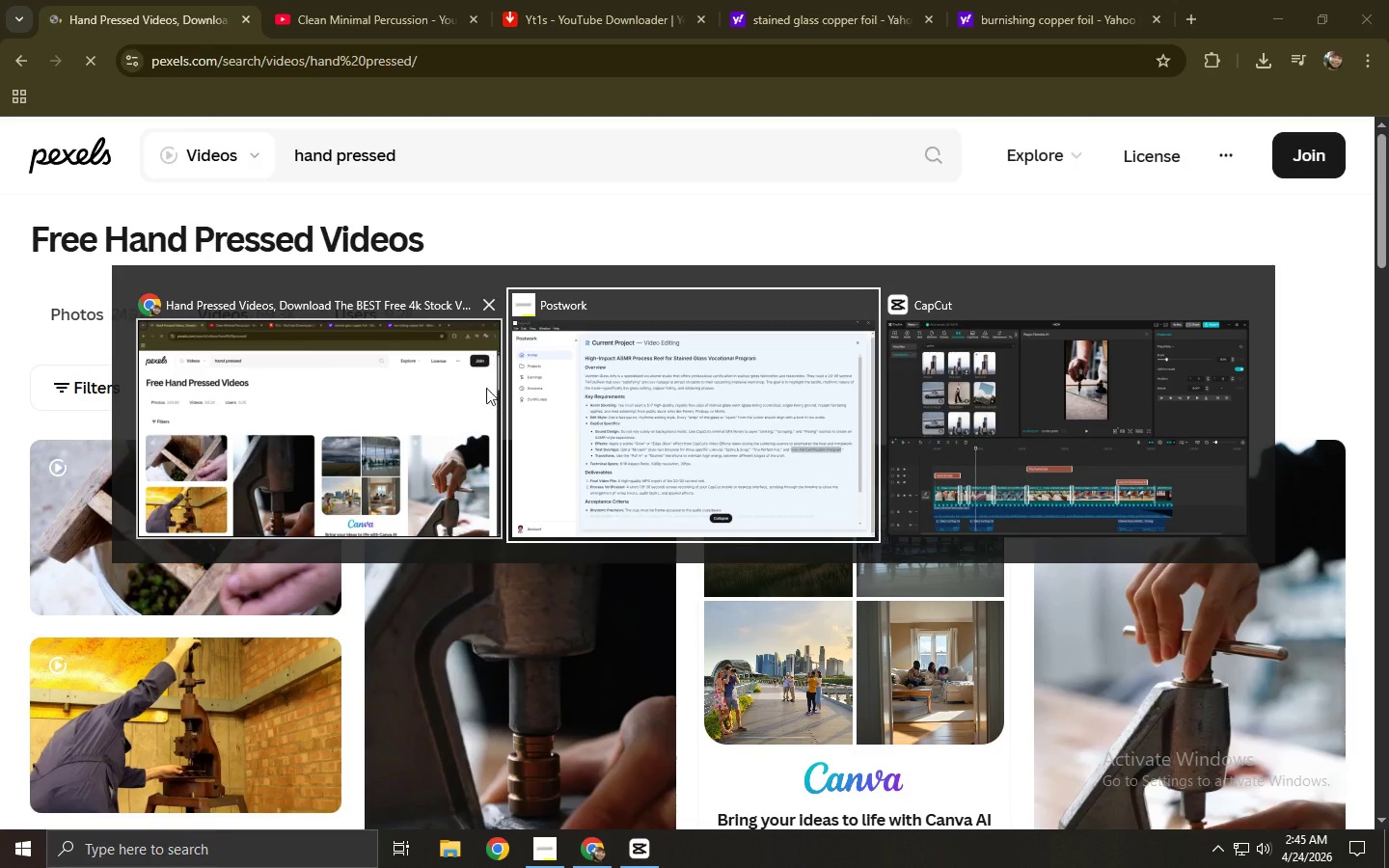 
key(Alt+Tab)
 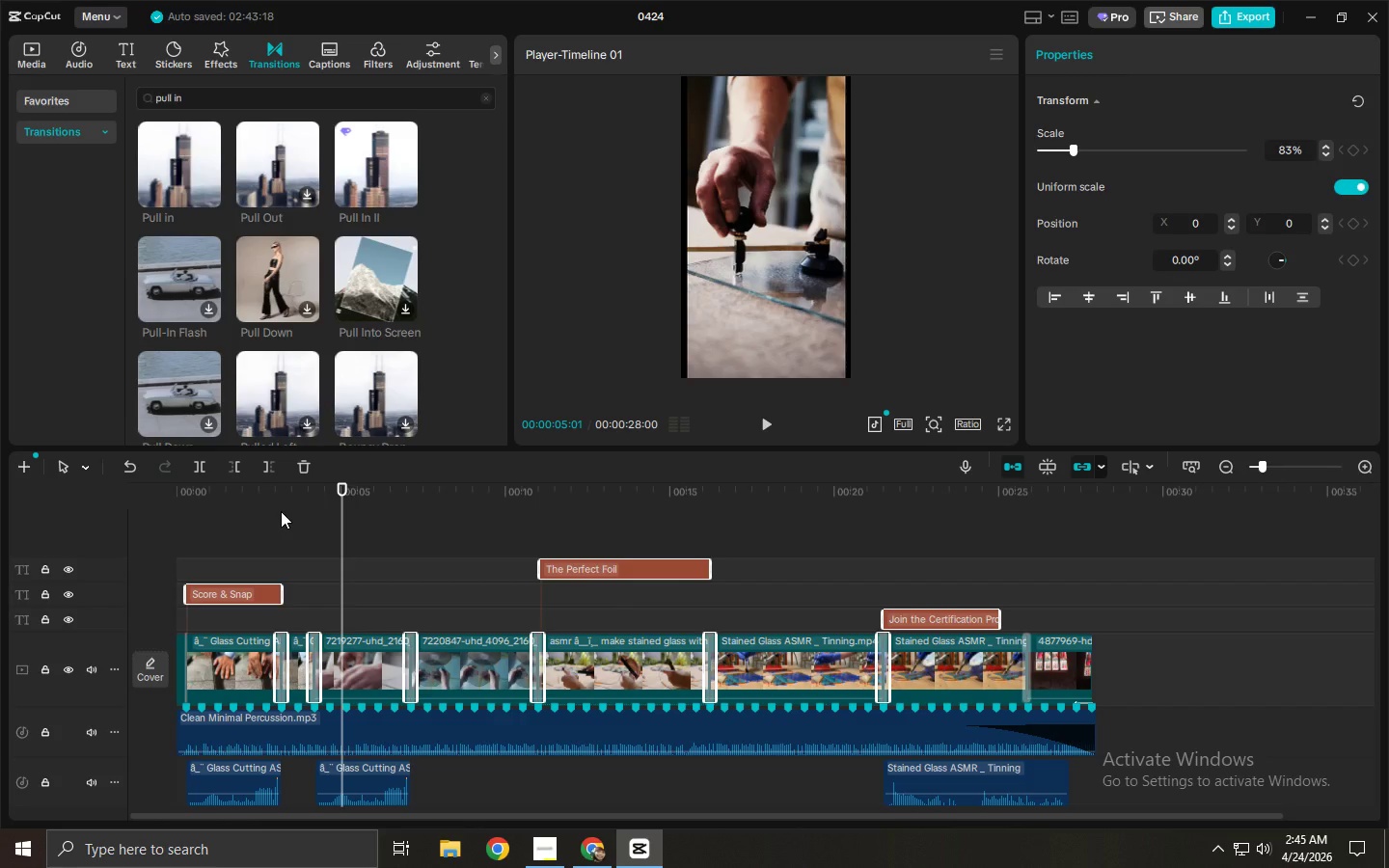 
left_click_drag(start_coordinate=[251, 495], to_coordinate=[98, 493])
 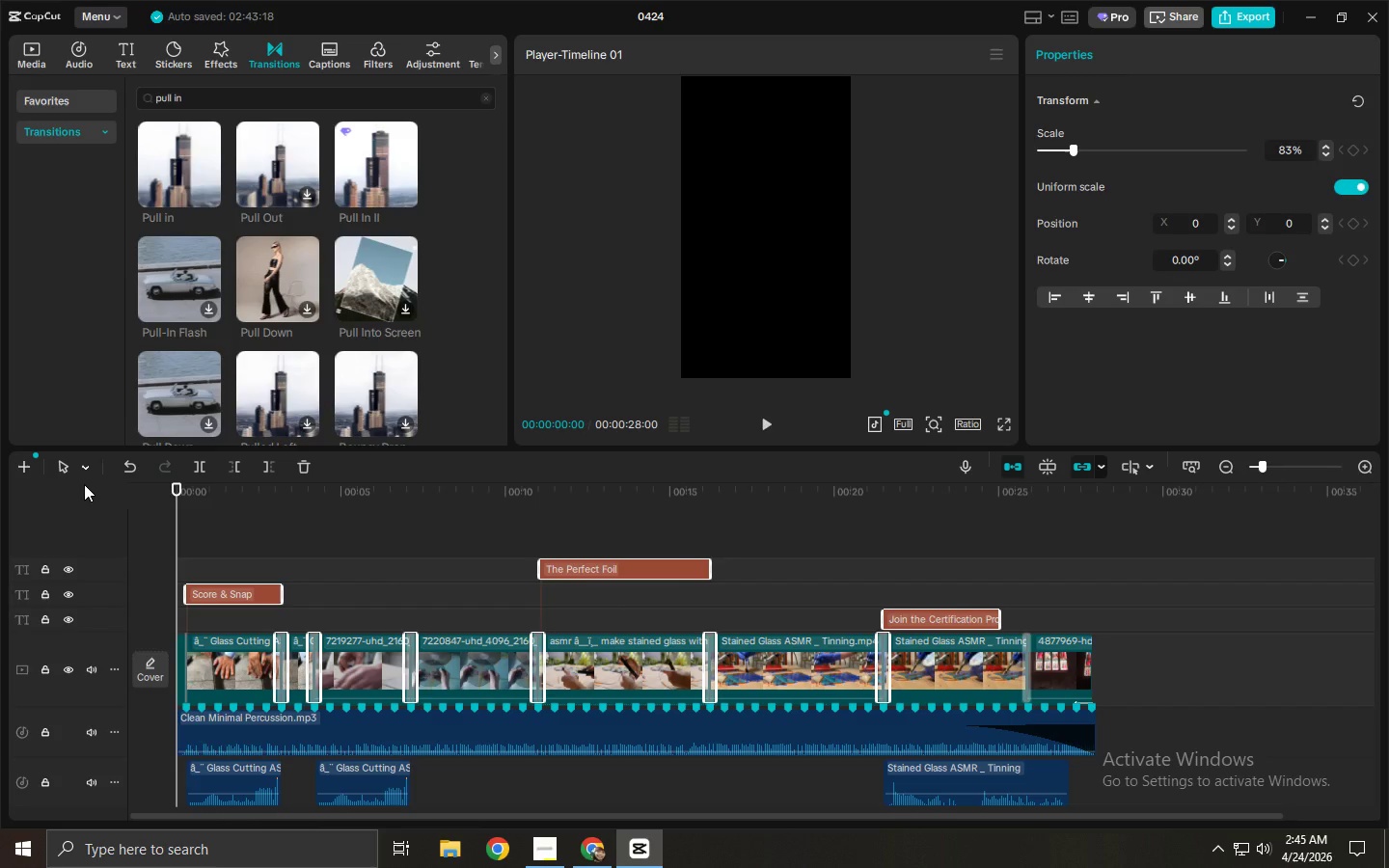 
key(Space)
 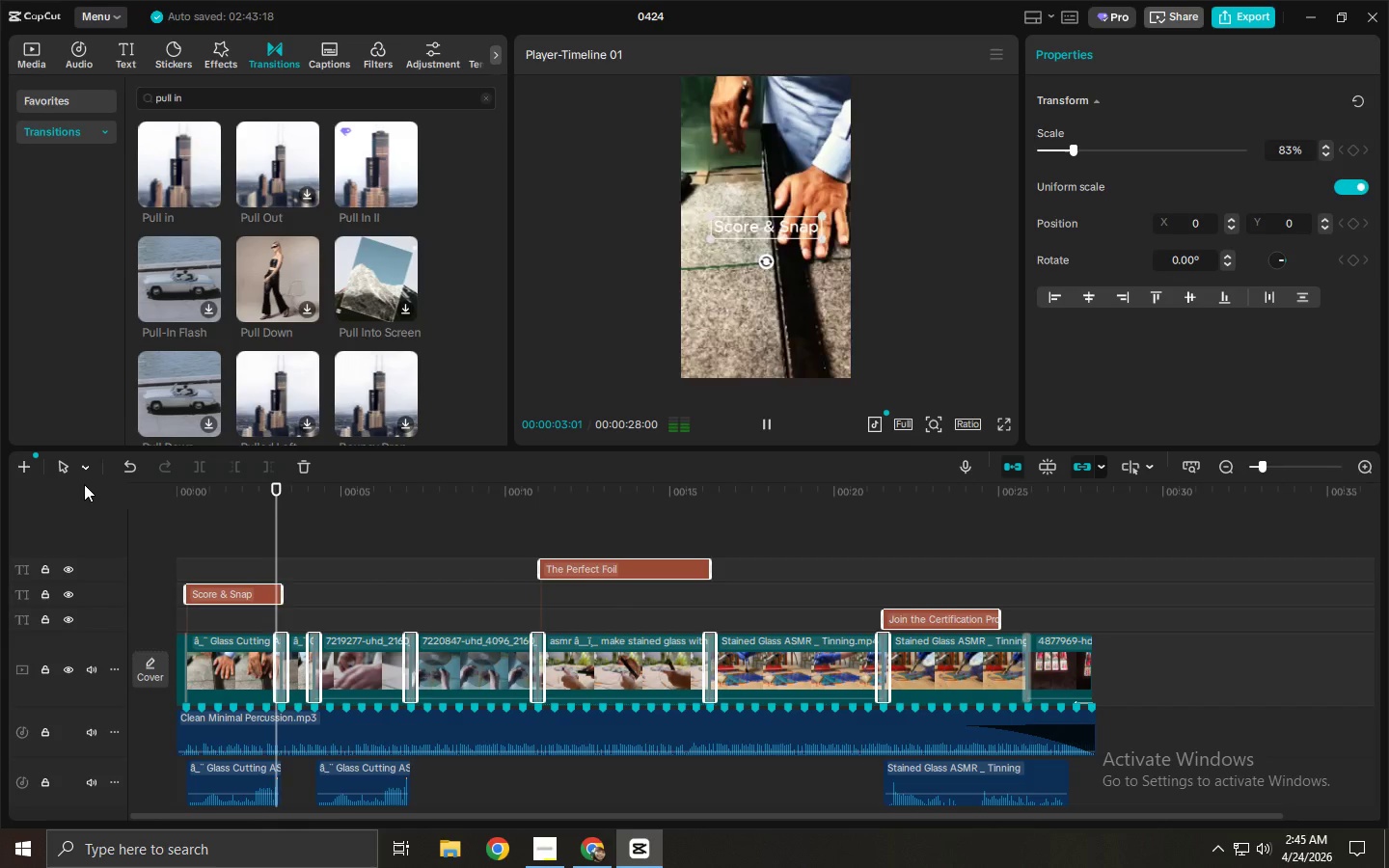 
wait(8.11)
 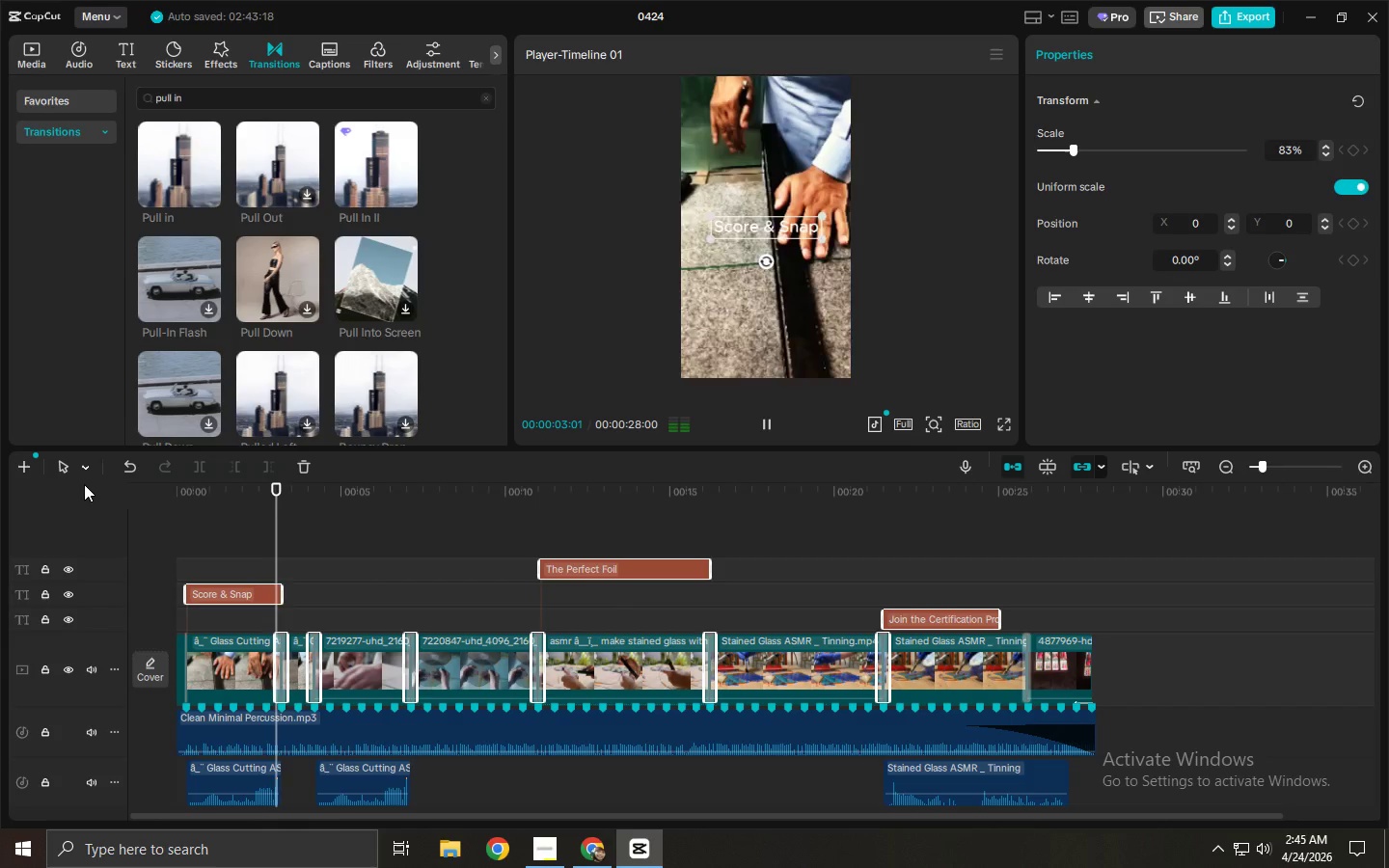 
key(Space)
 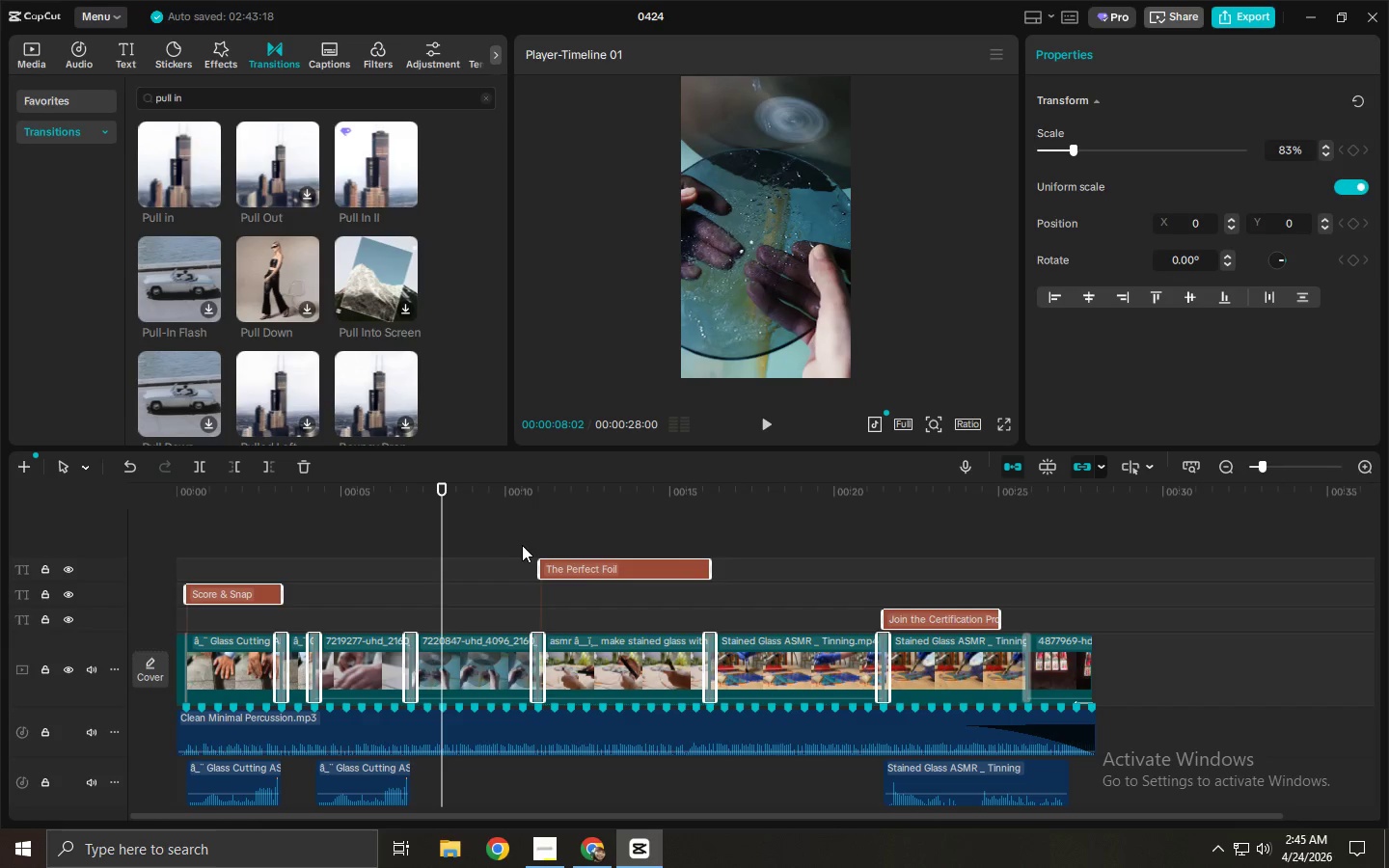 
wait(21.08)
 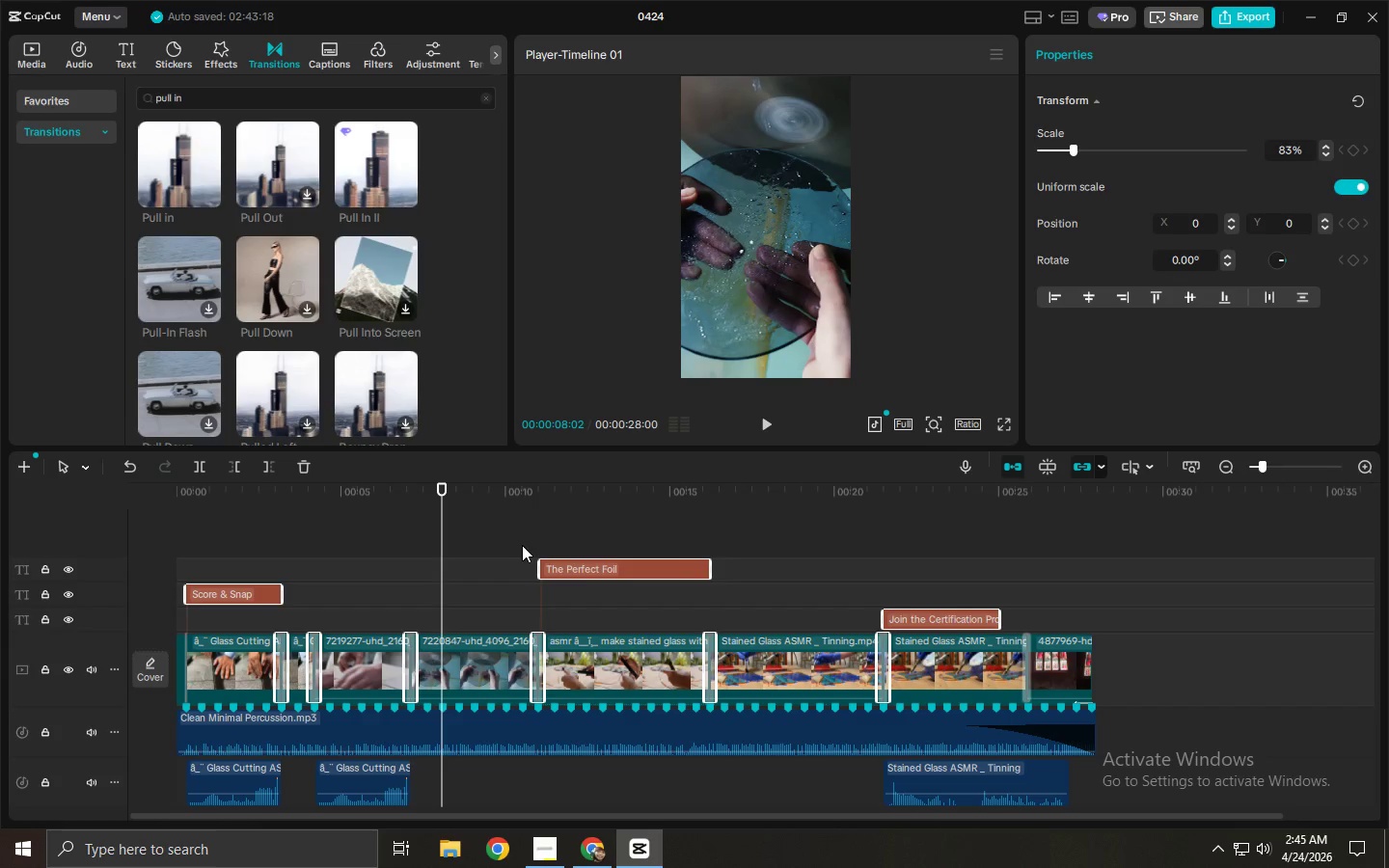 
left_click([441, 501])
 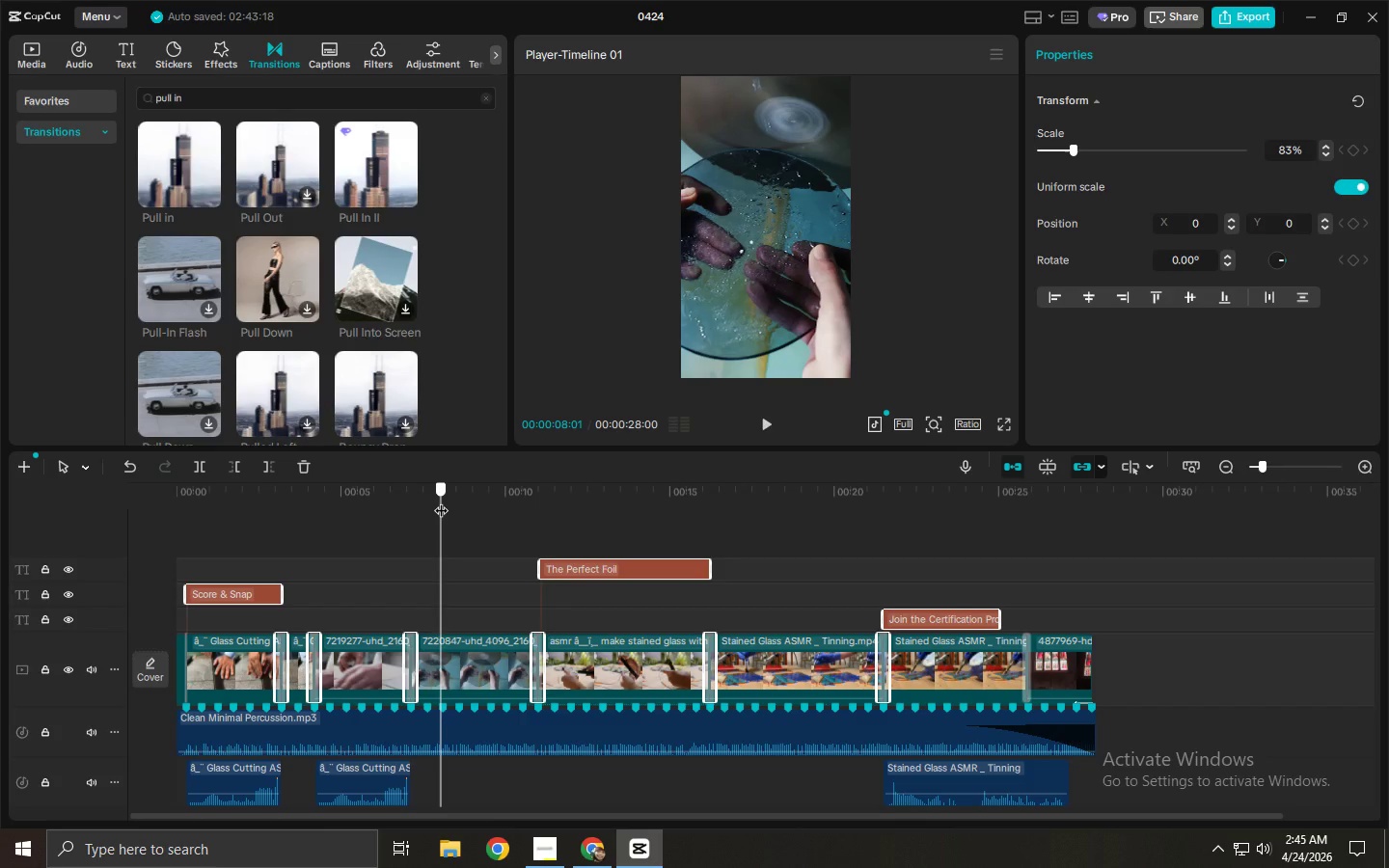 
key(Space)
 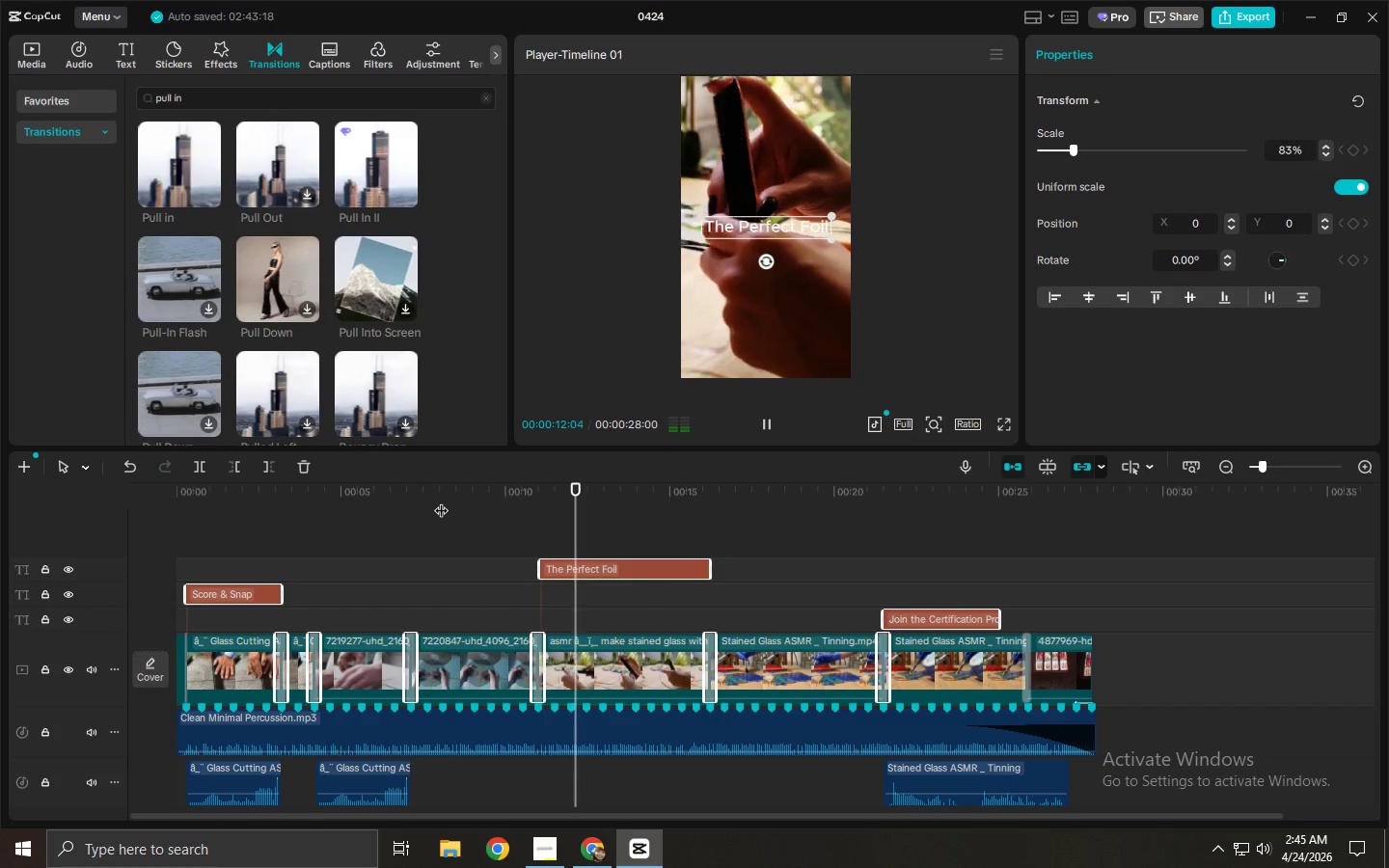 
wait(5.66)
 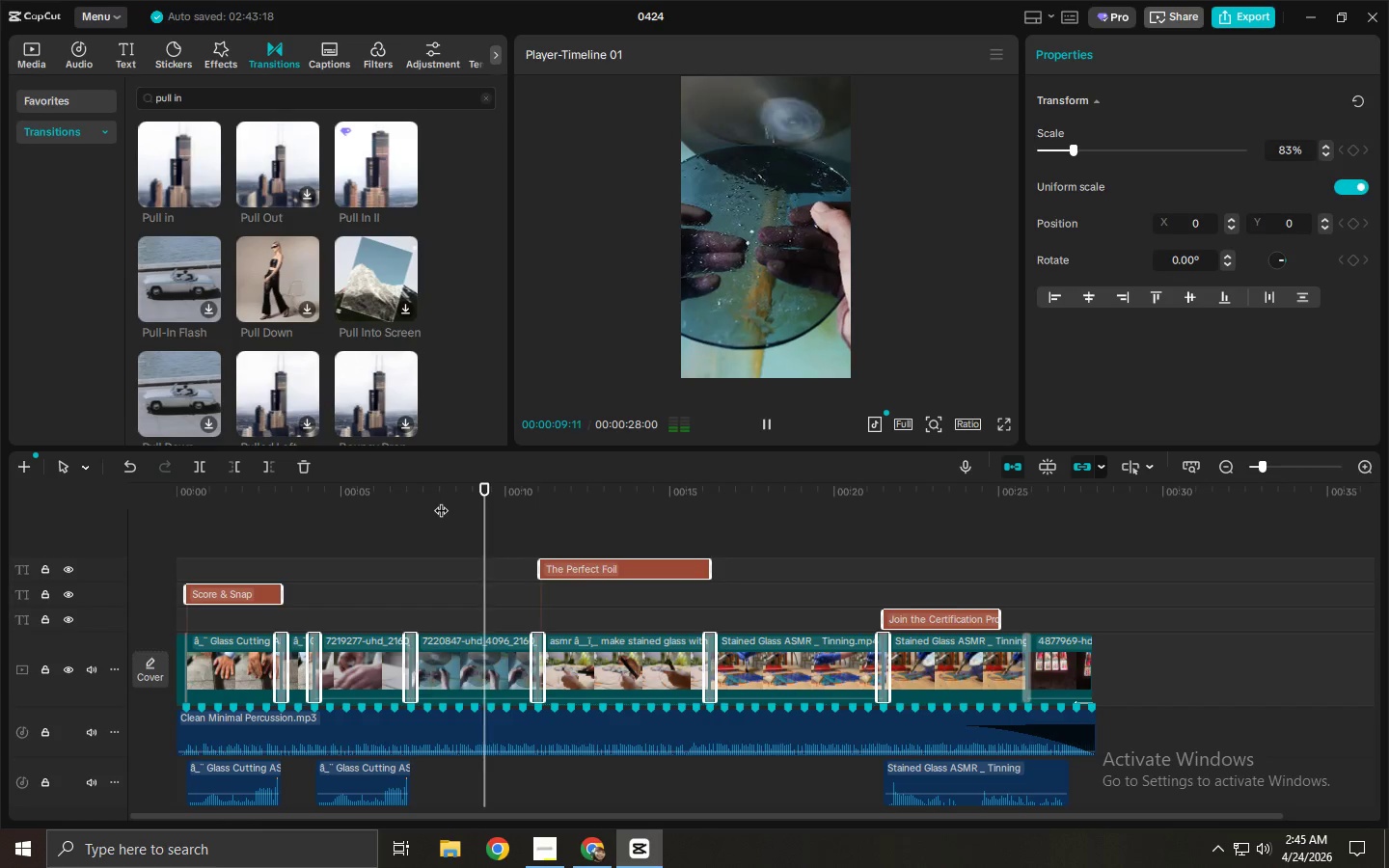 
key(Space)
 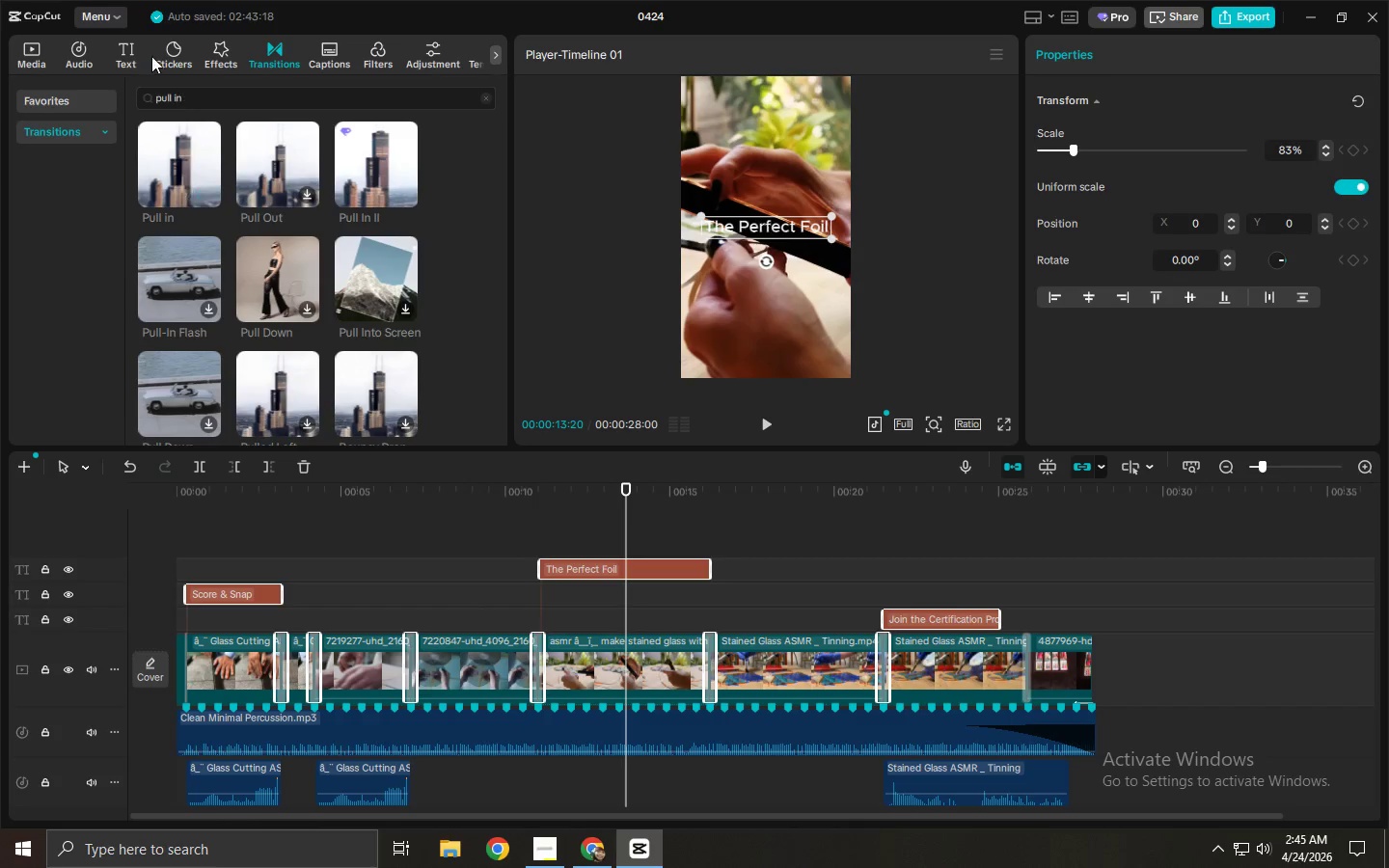 
left_click([86, 50])
 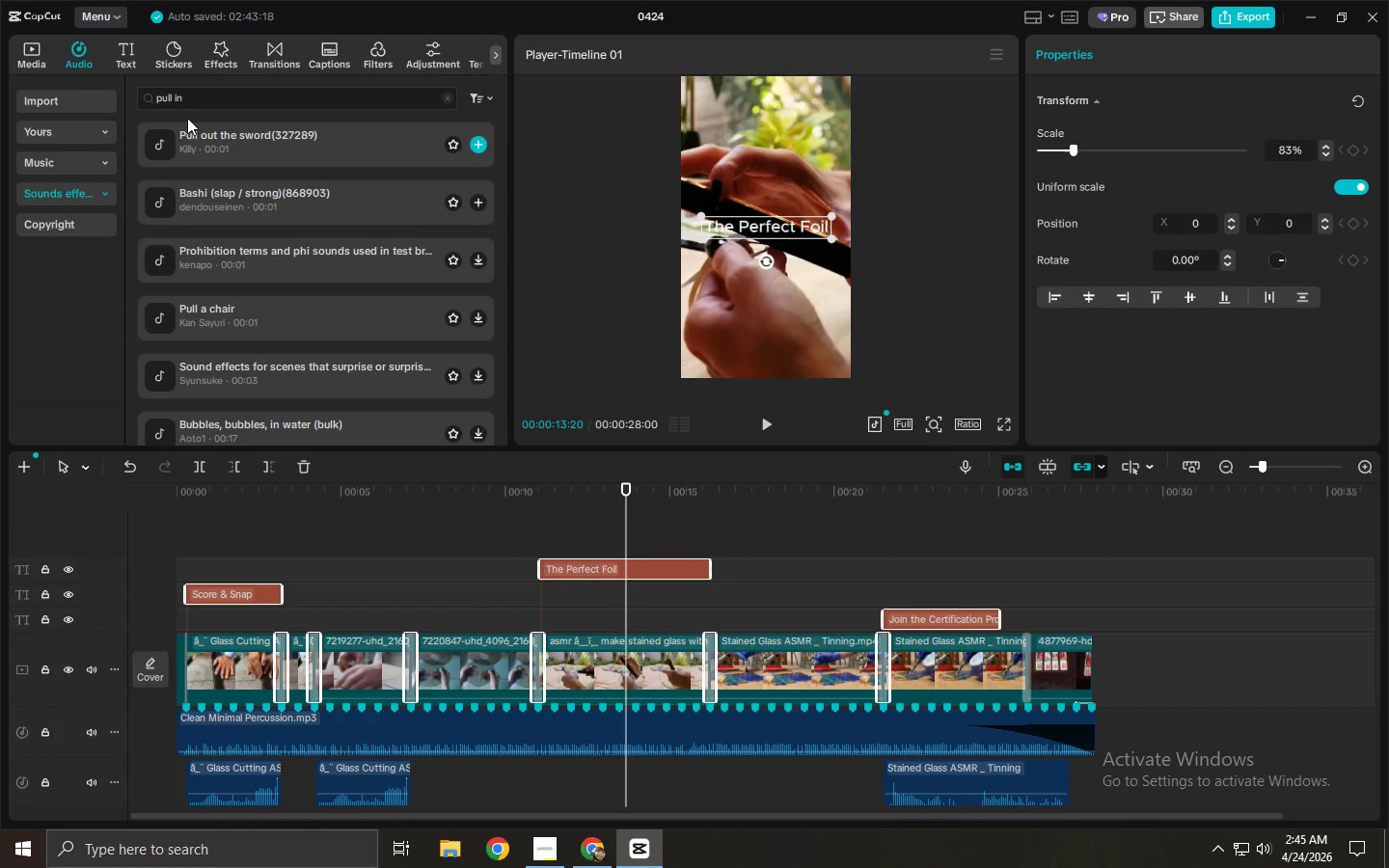 
double_click([203, 107])
 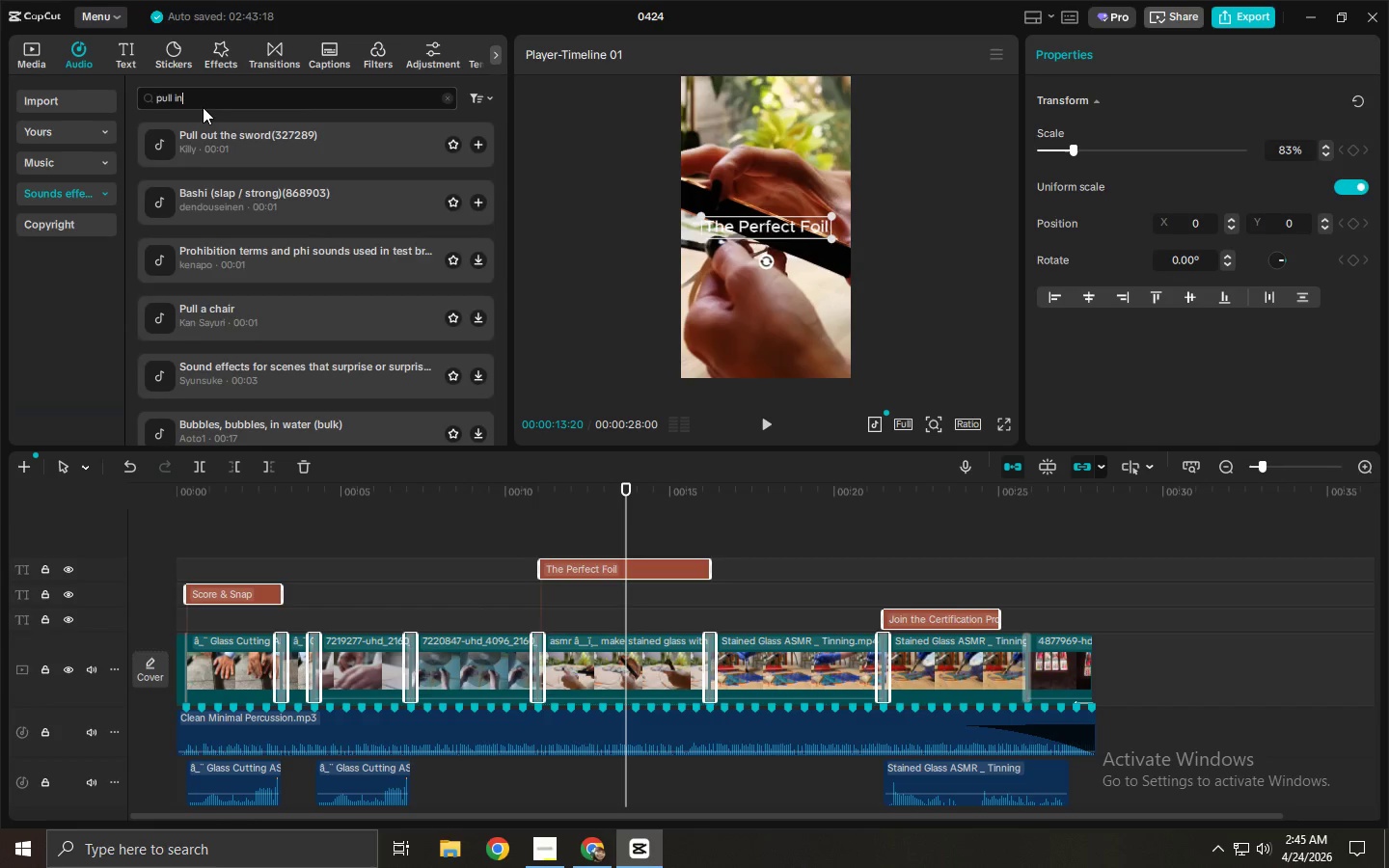 
triple_click([203, 107])
 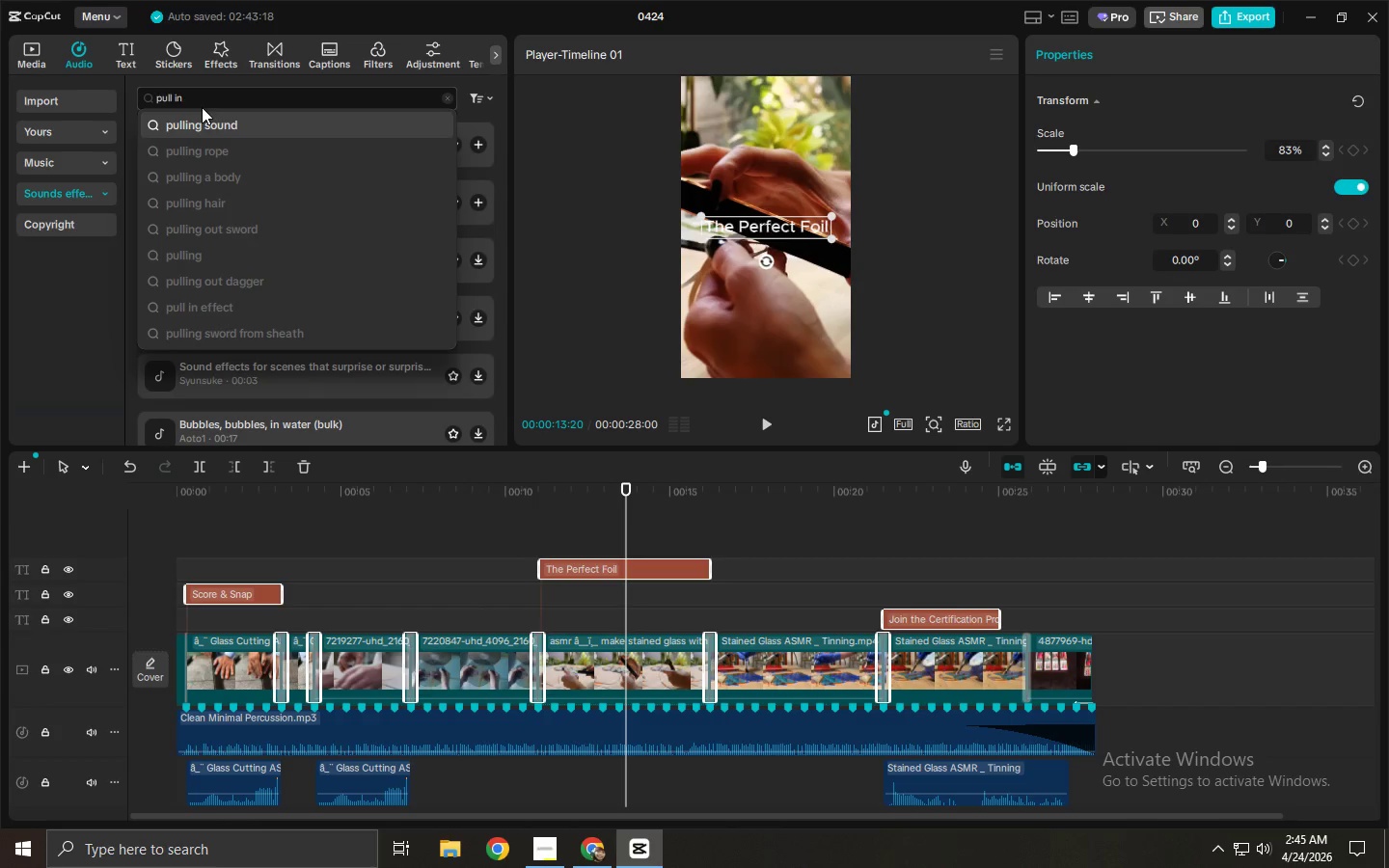 
key(Control+ControlLeft)
 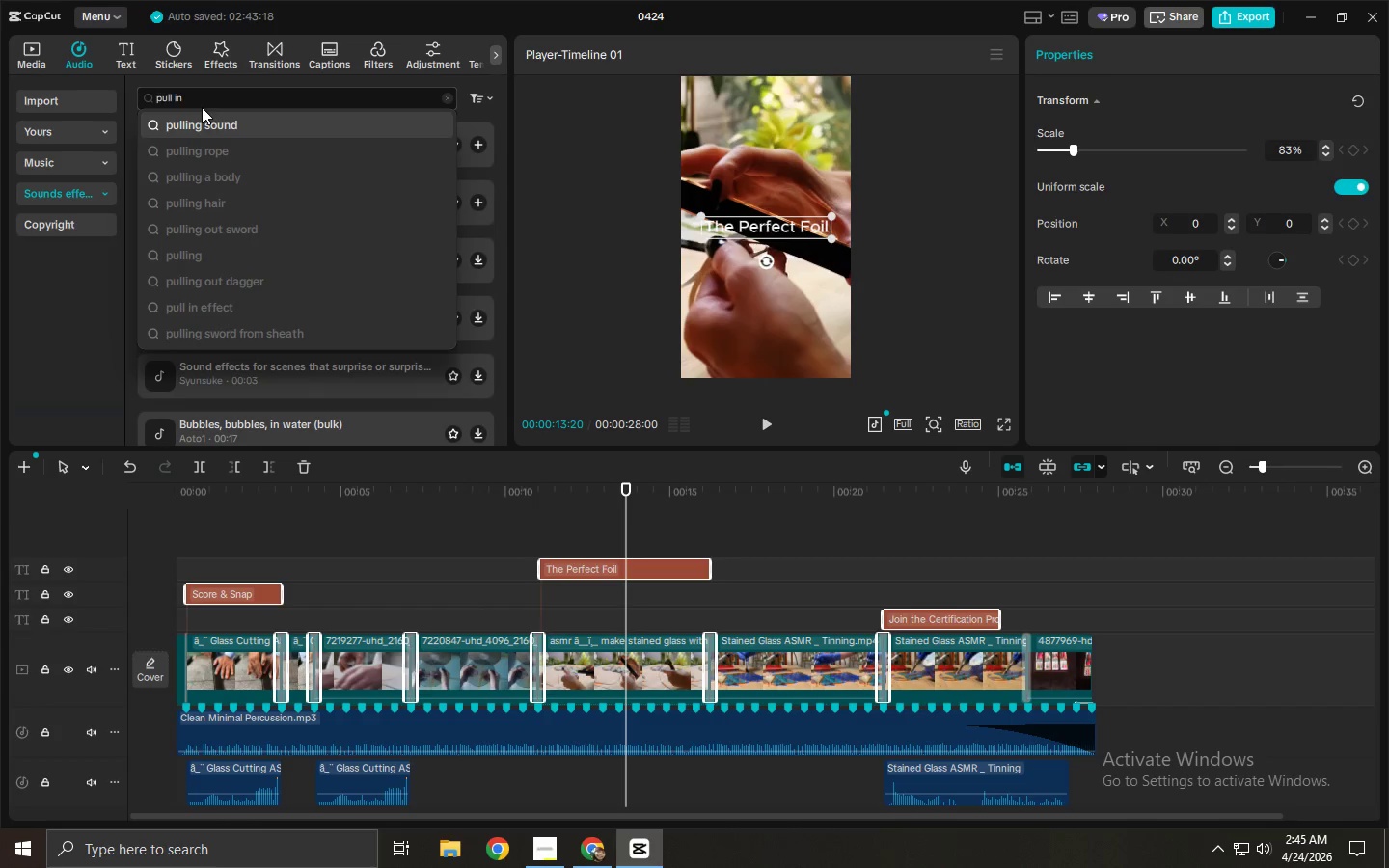 
key(Control+A)
 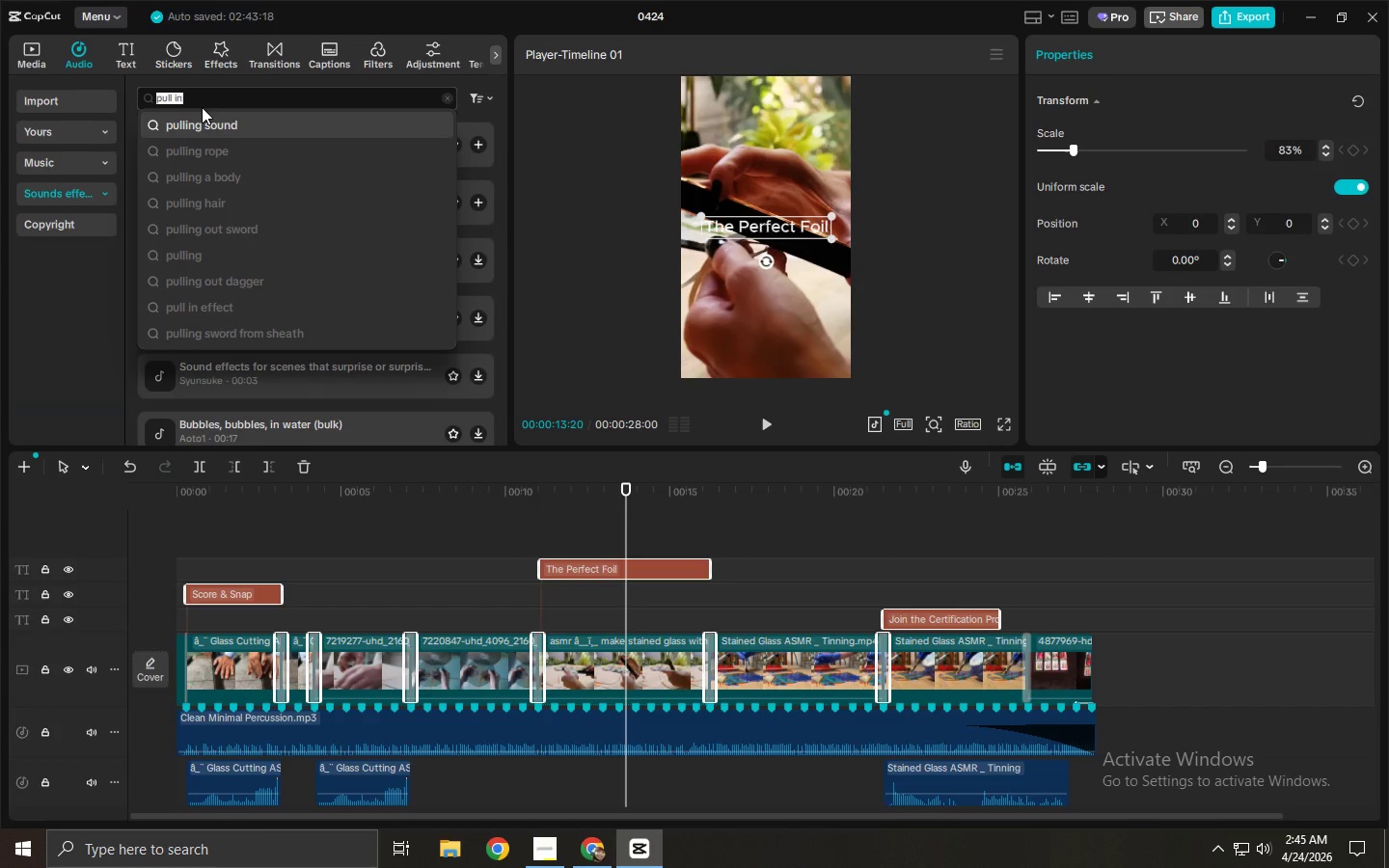 
type(grinding )
 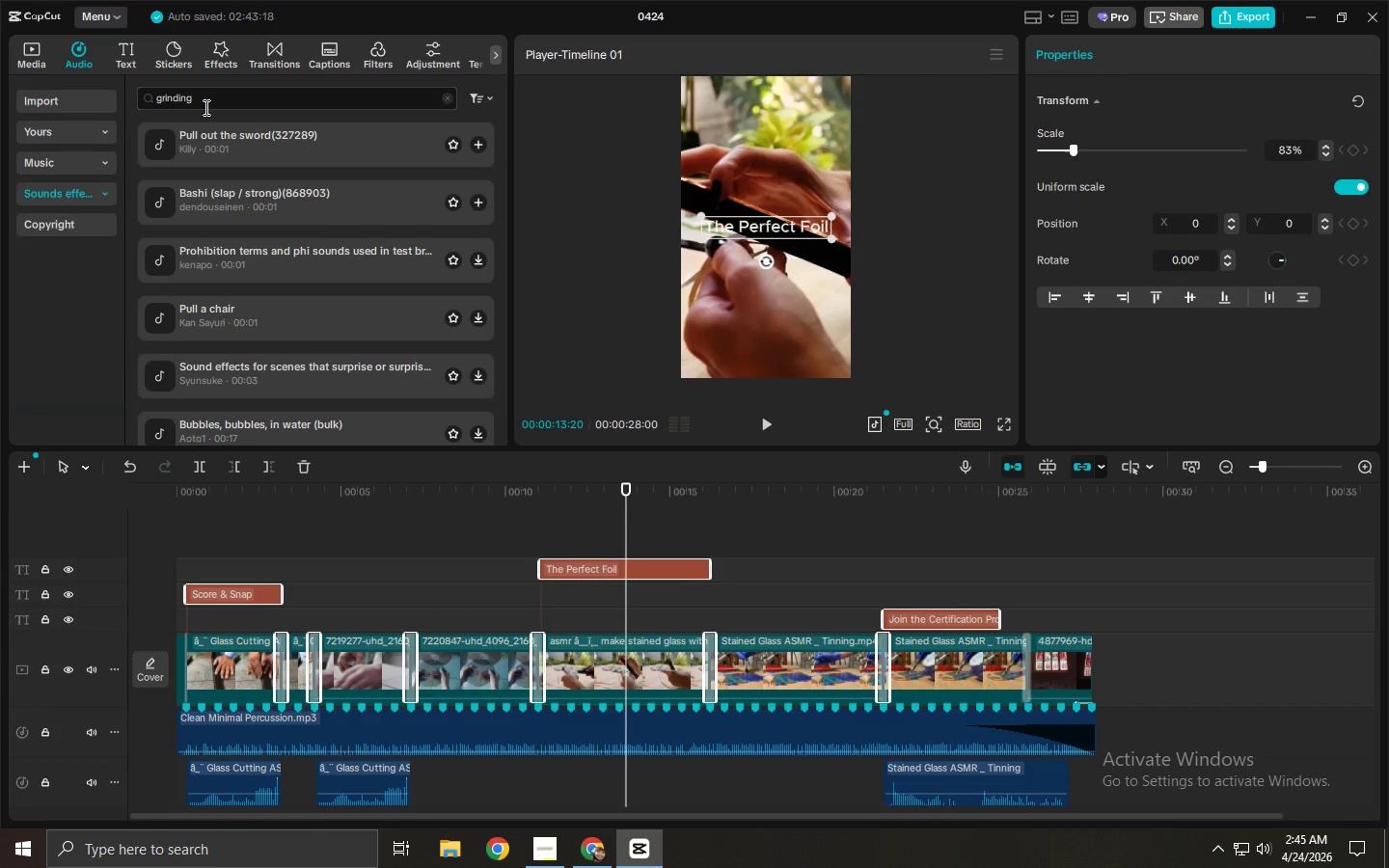 
wait(5.78)
 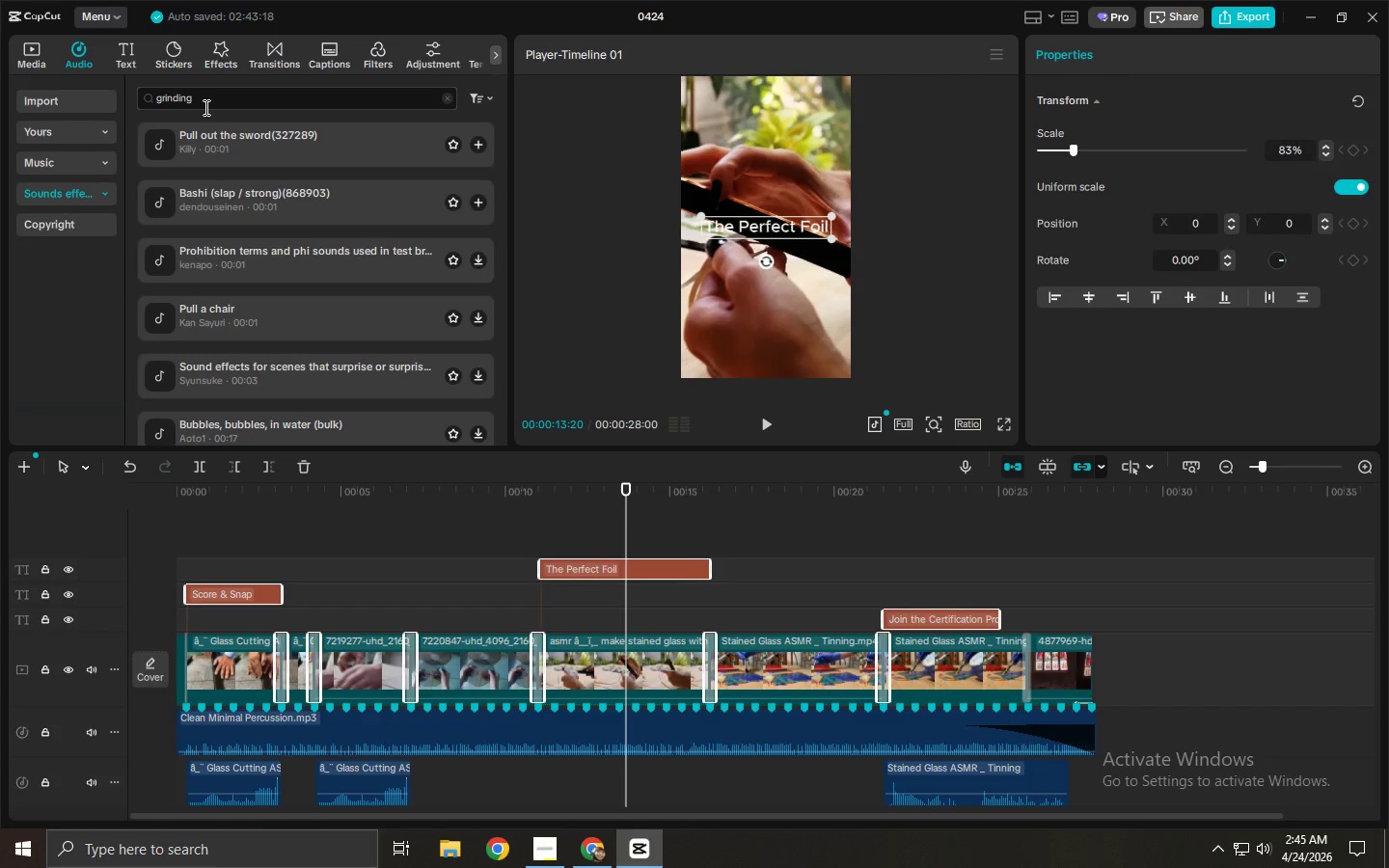 
left_click([204, 107])
 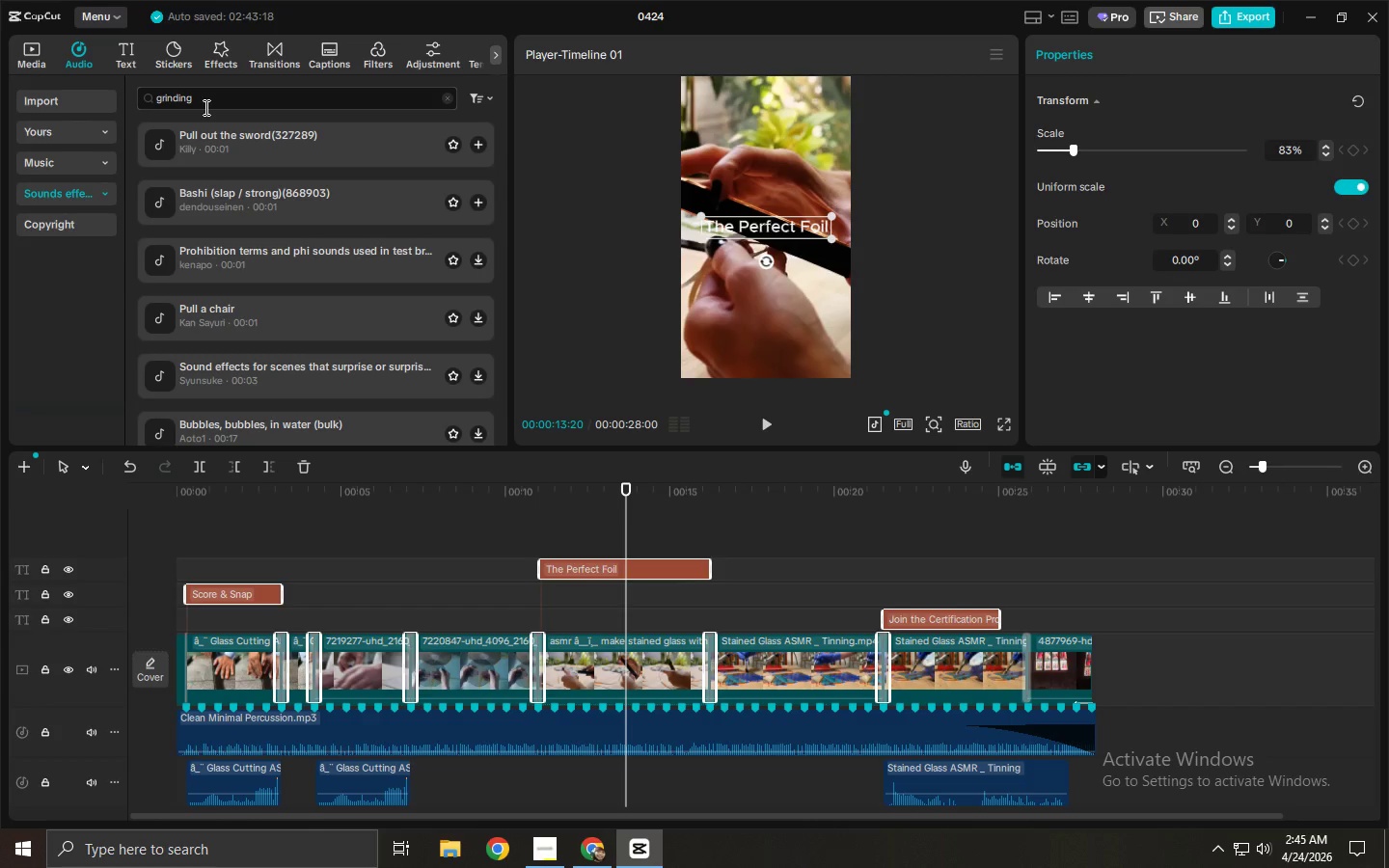 
key(Space)
 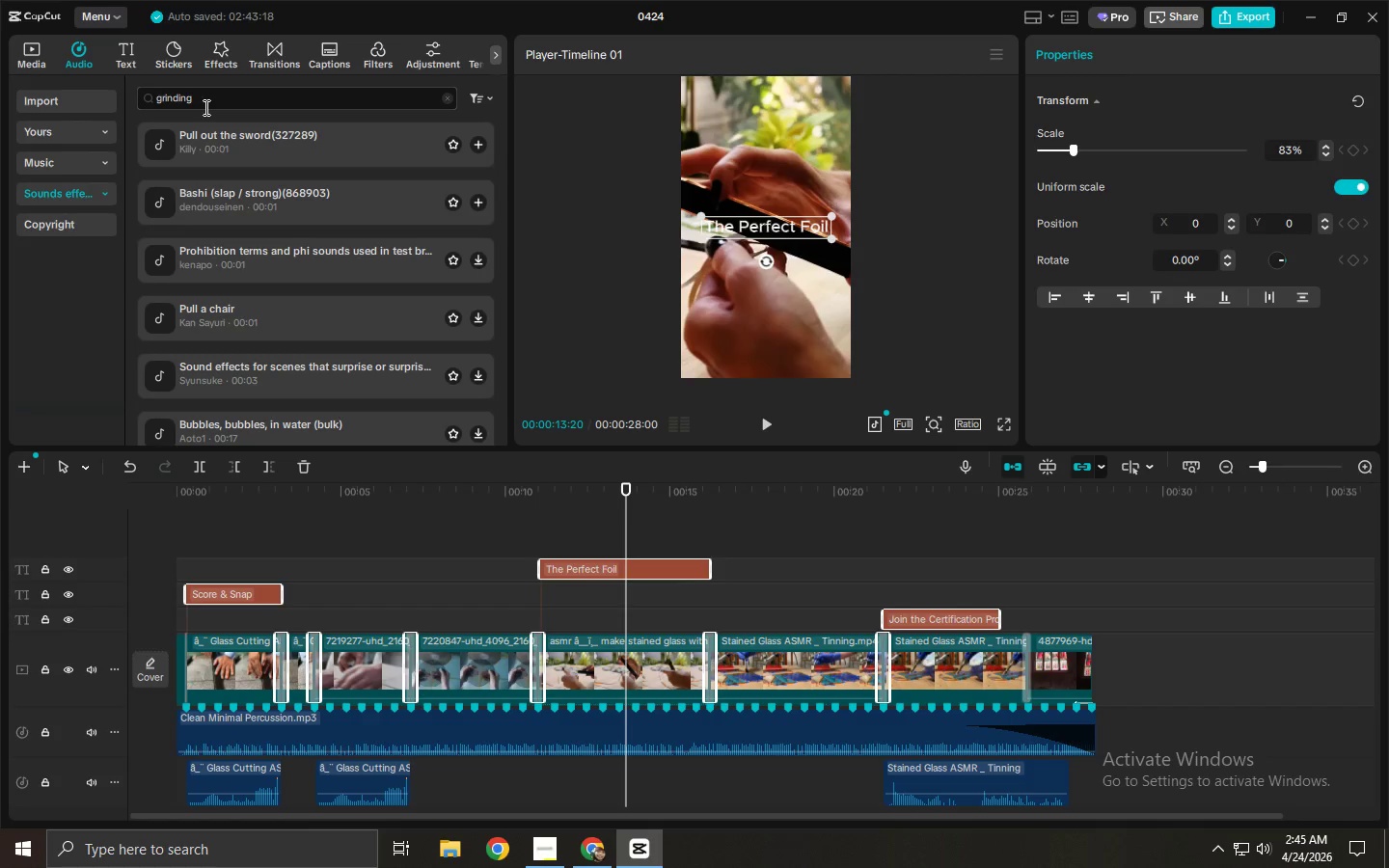 
wait(10.45)
 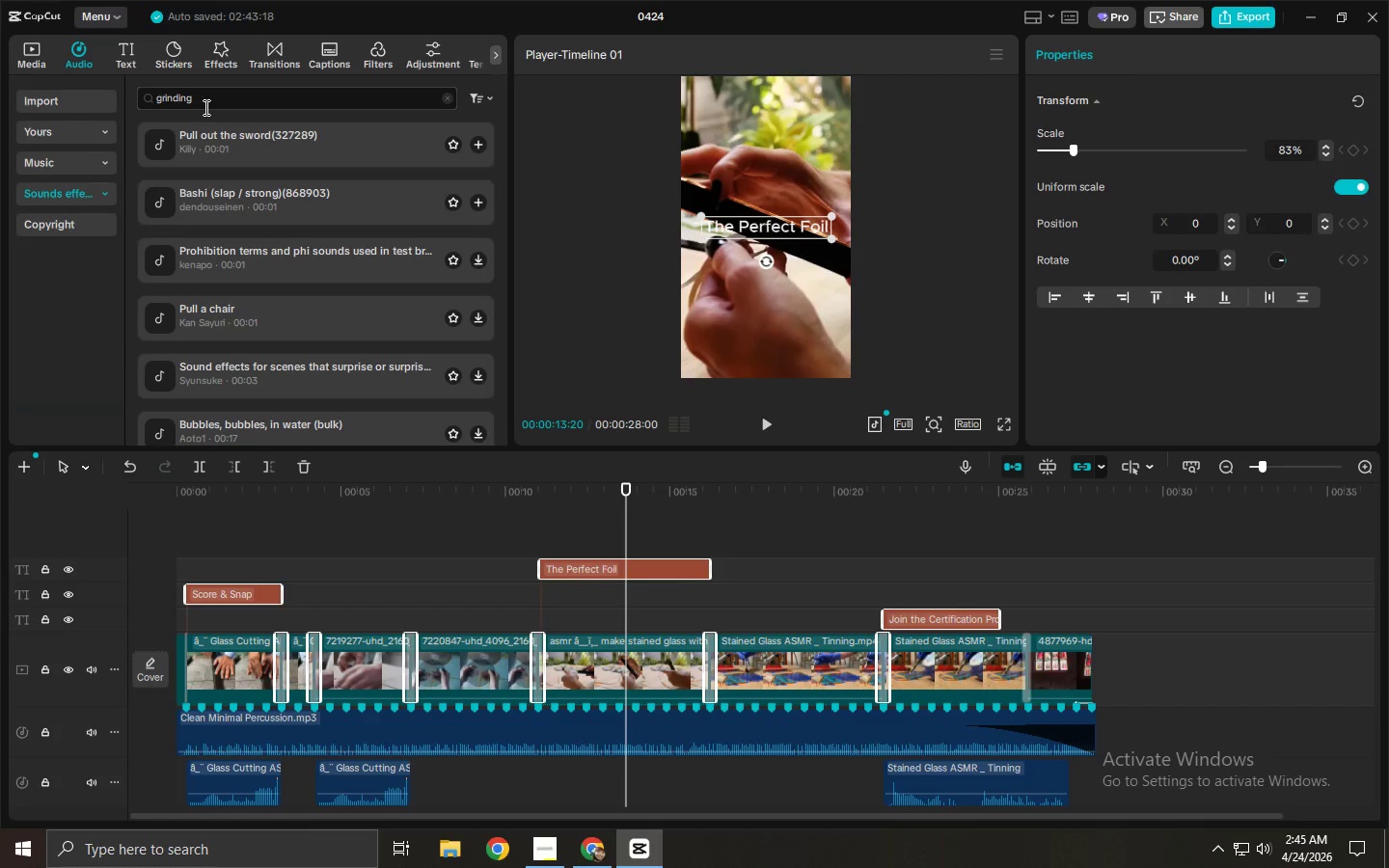 
left_click_drag(start_coordinate=[607, 578], to_coordinate=[606, 630])
 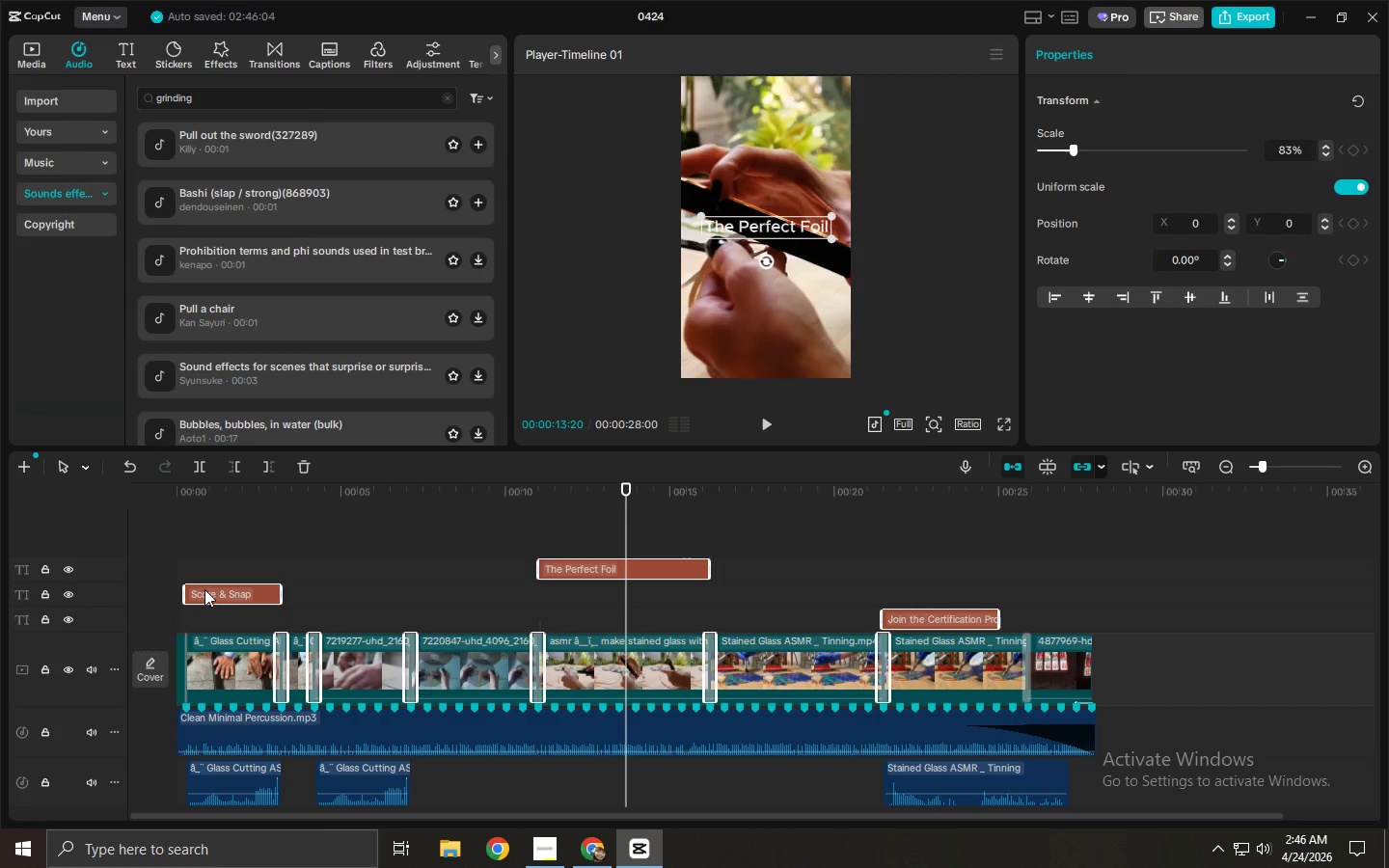 
double_click([231, 591])
 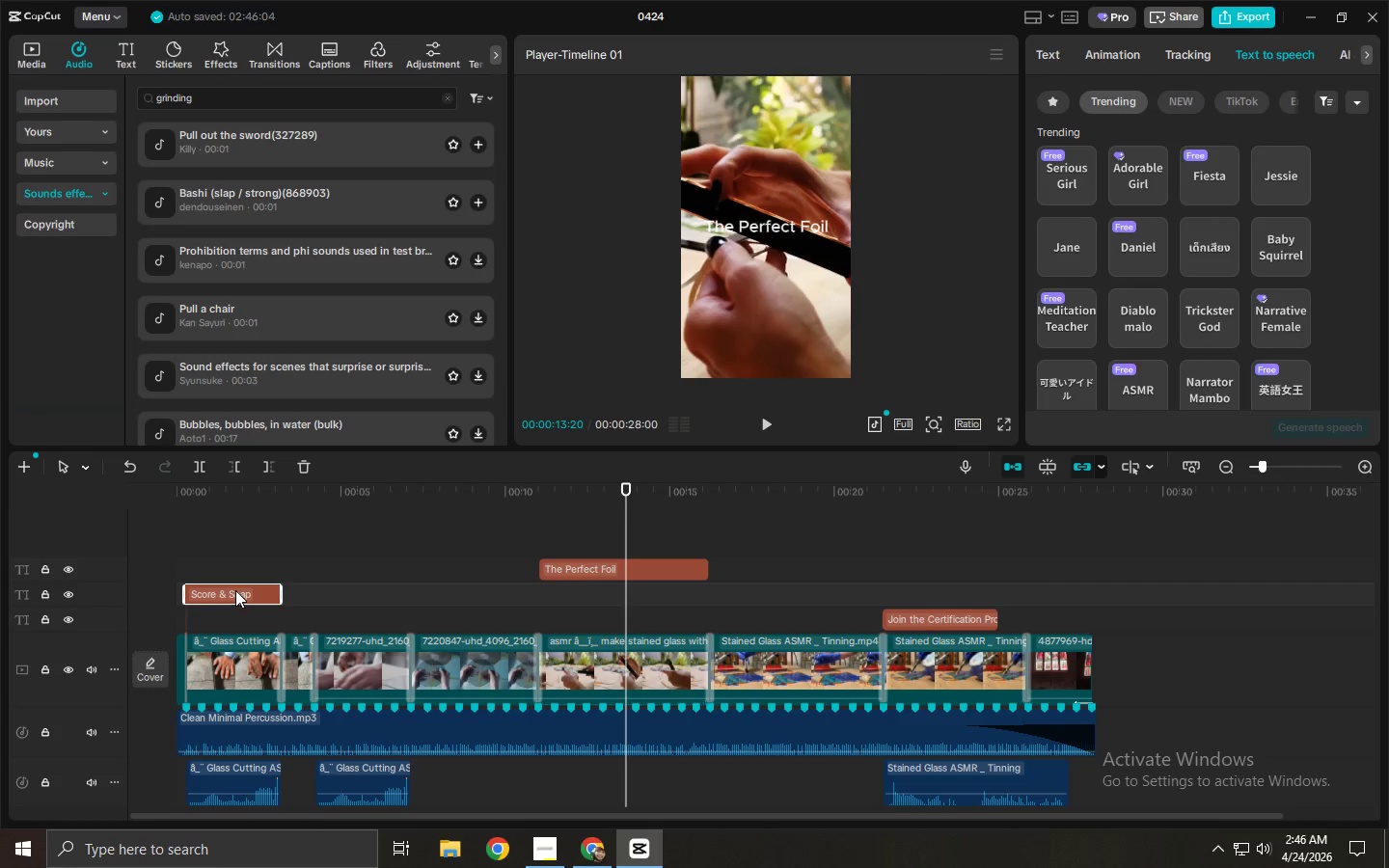 
left_click_drag(start_coordinate=[235, 590], to_coordinate=[238, 622])
 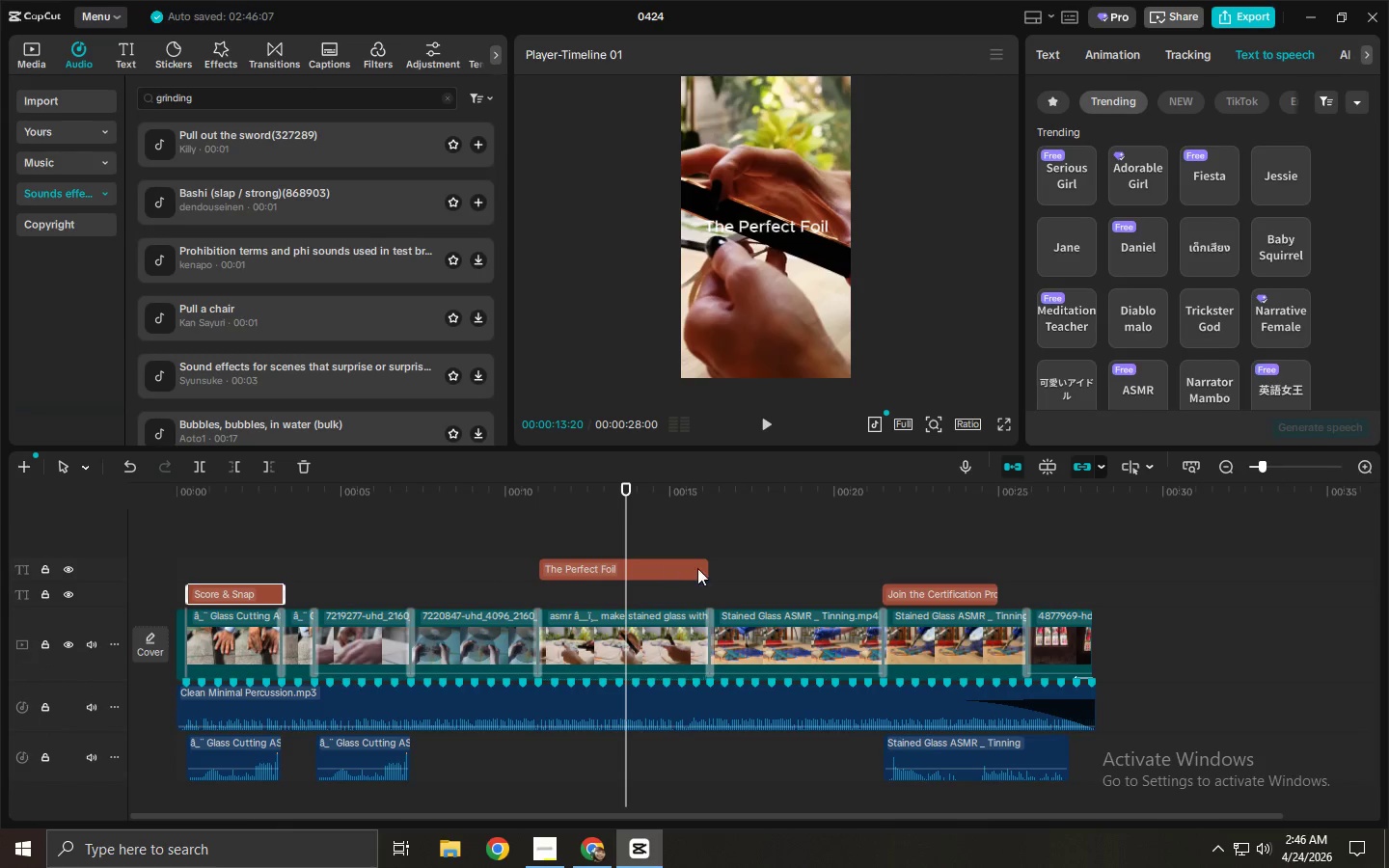 
left_click_drag(start_coordinate=[662, 568], to_coordinate=[660, 603])
 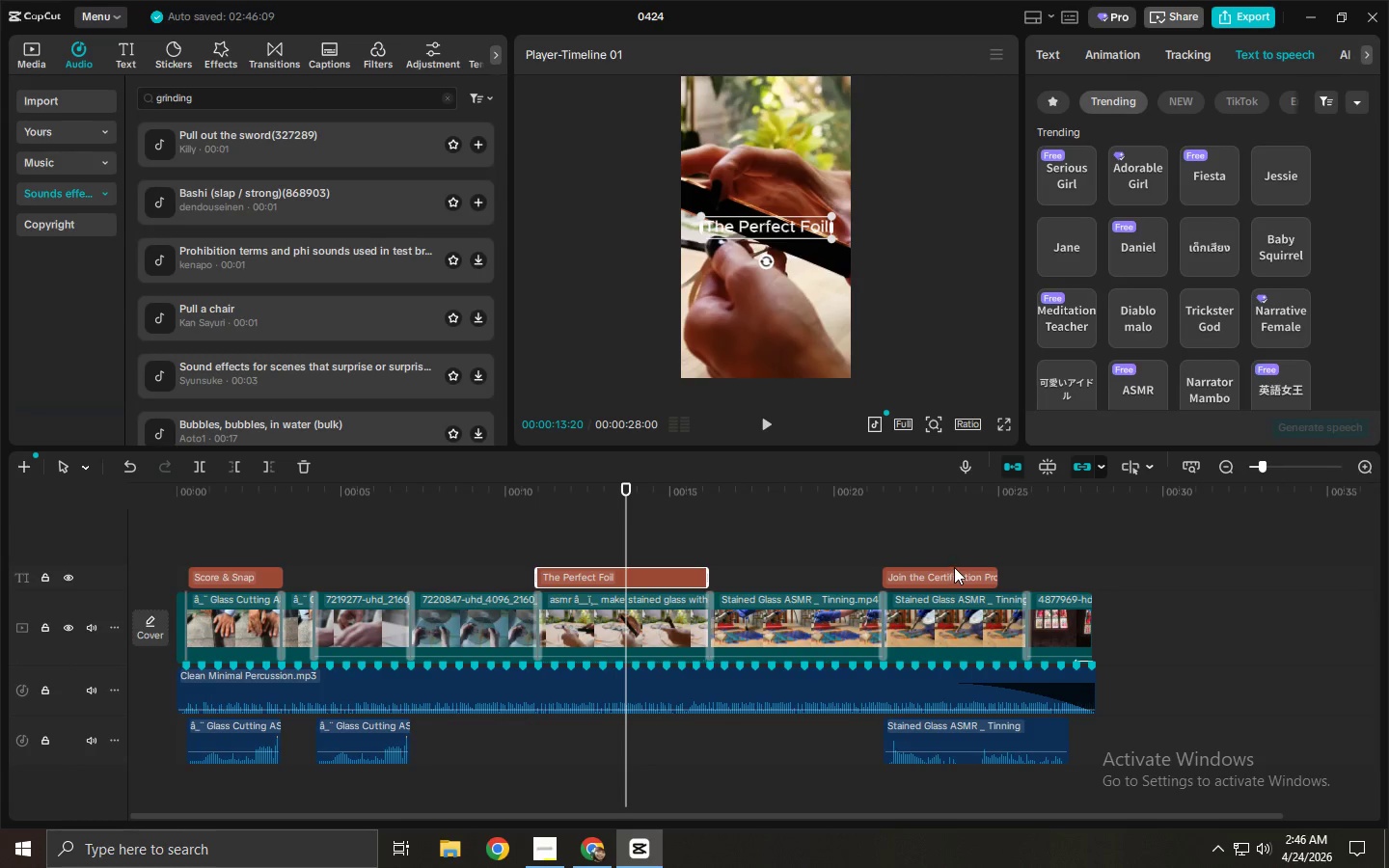 
left_click_drag(start_coordinate=[956, 576], to_coordinate=[951, 581])
 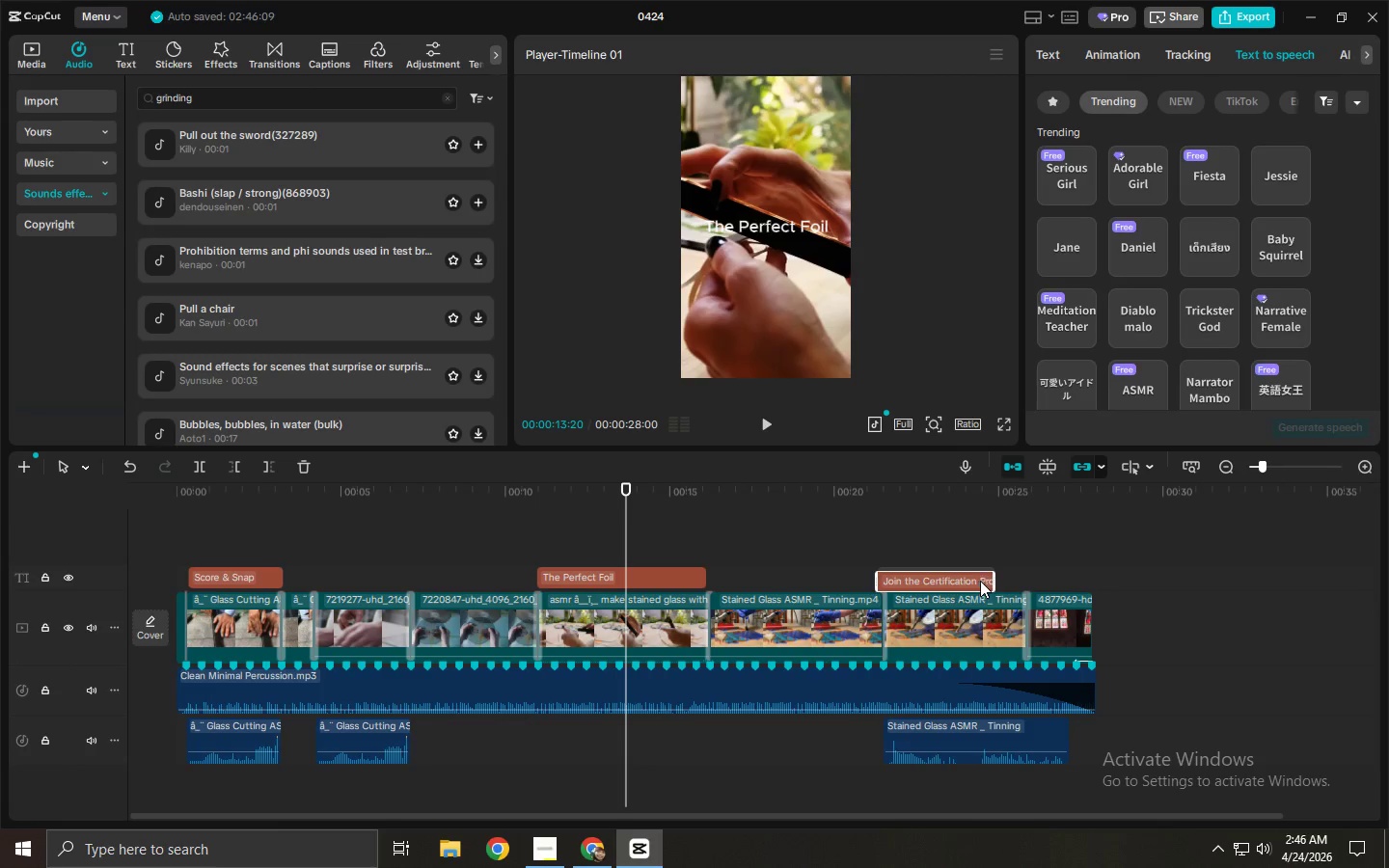 
left_click([980, 581])
 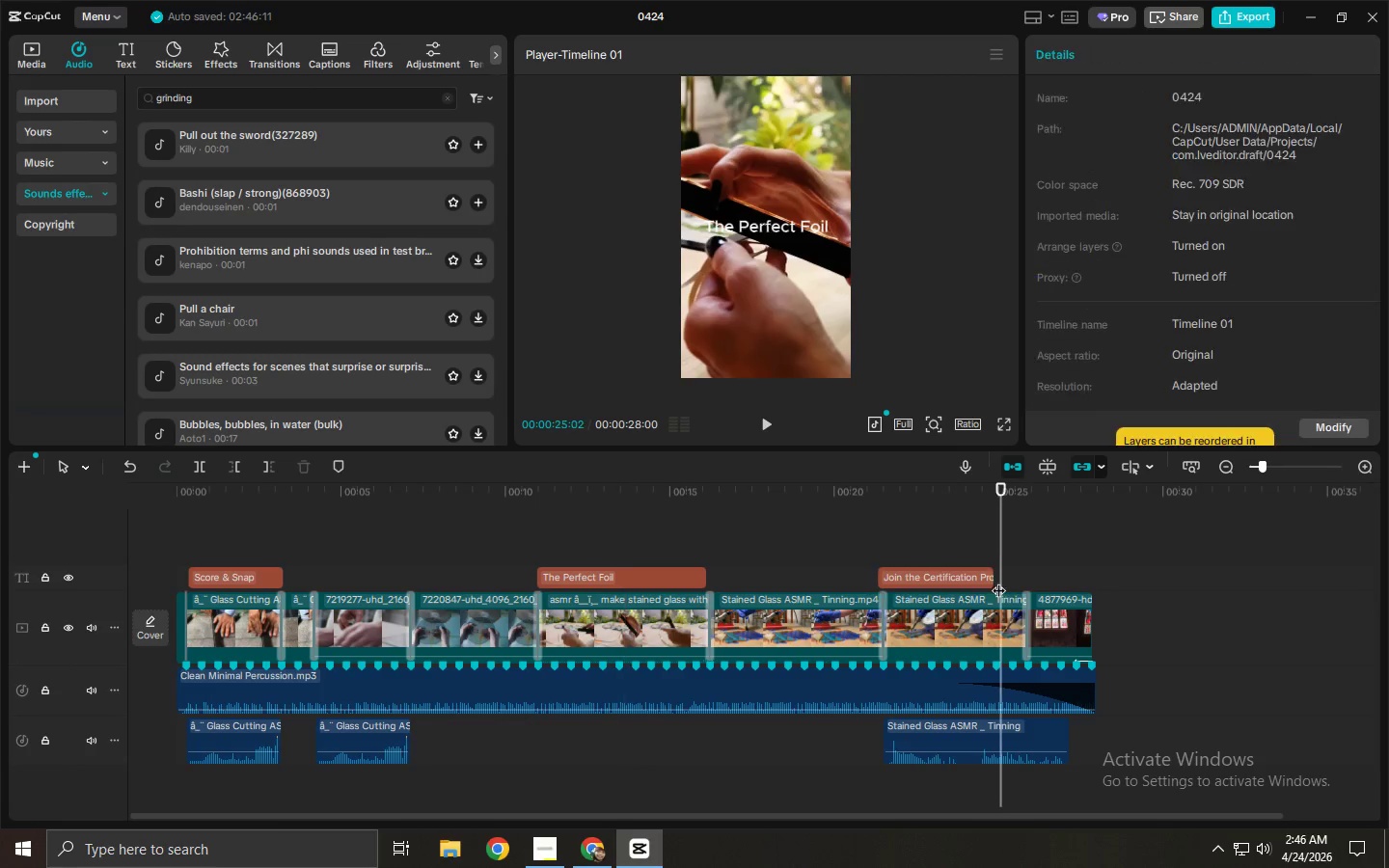 
triple_click([989, 578])
 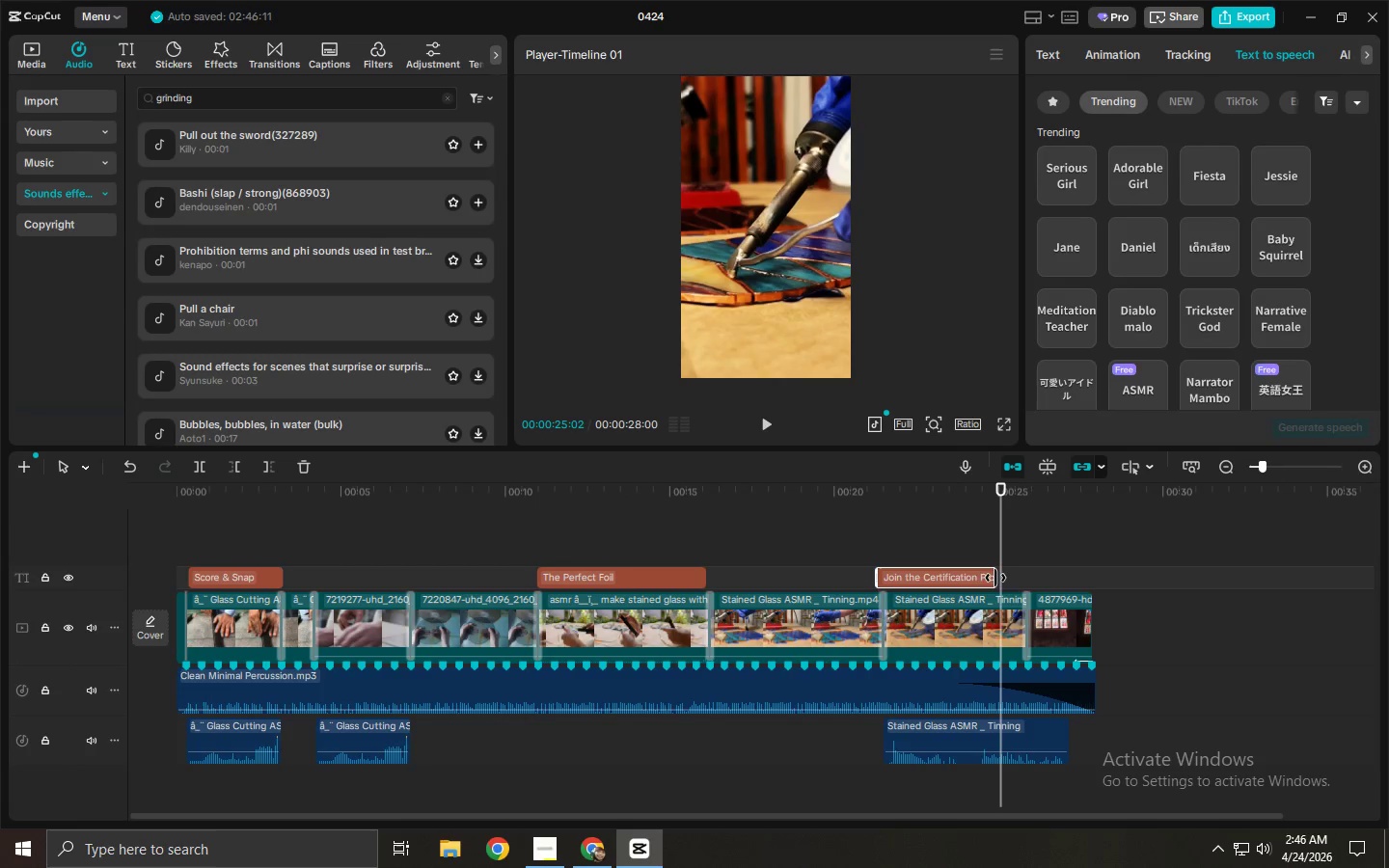 
left_click_drag(start_coordinate=[995, 578], to_coordinate=[1028, 580])
 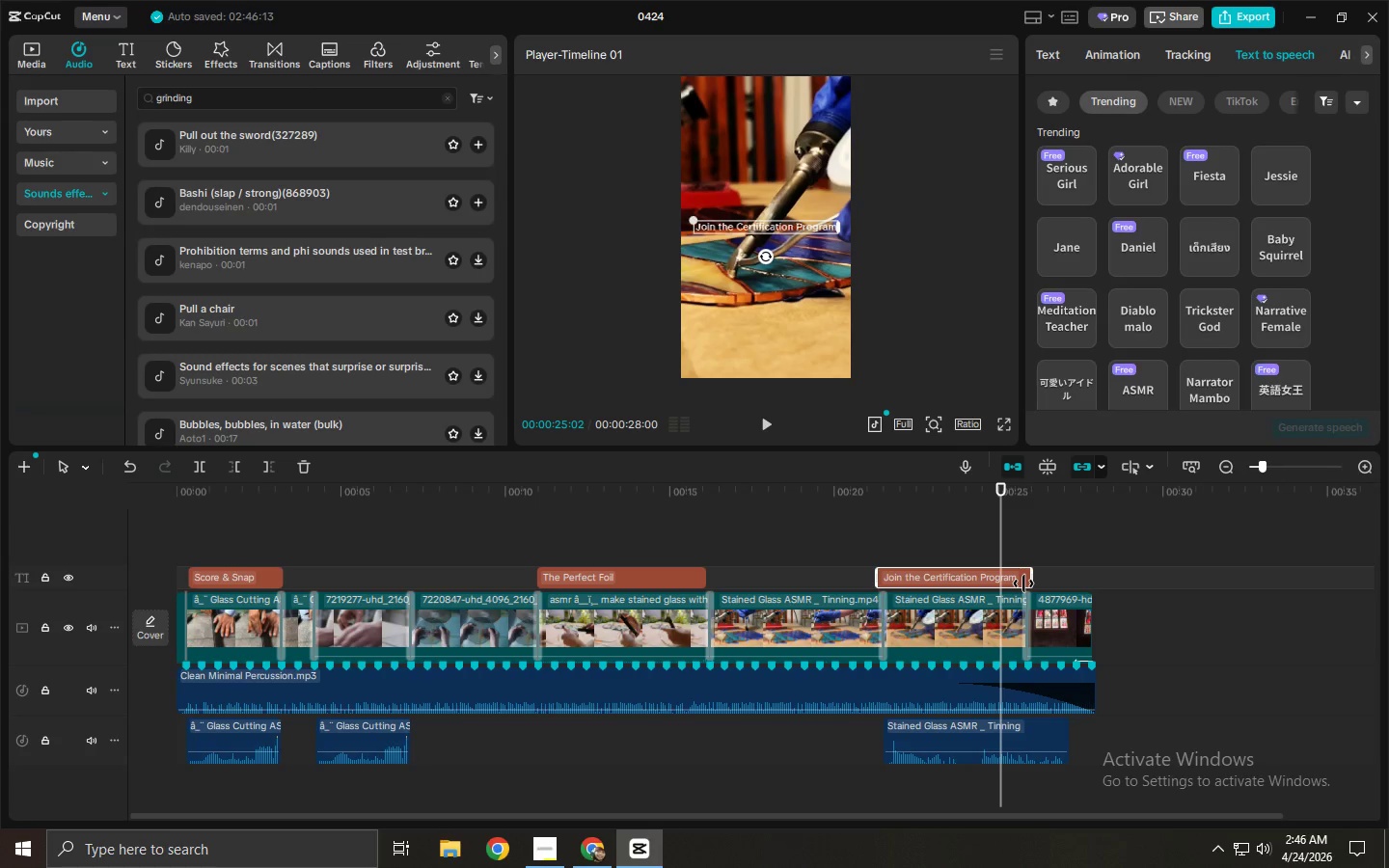 
wait(7.62)
 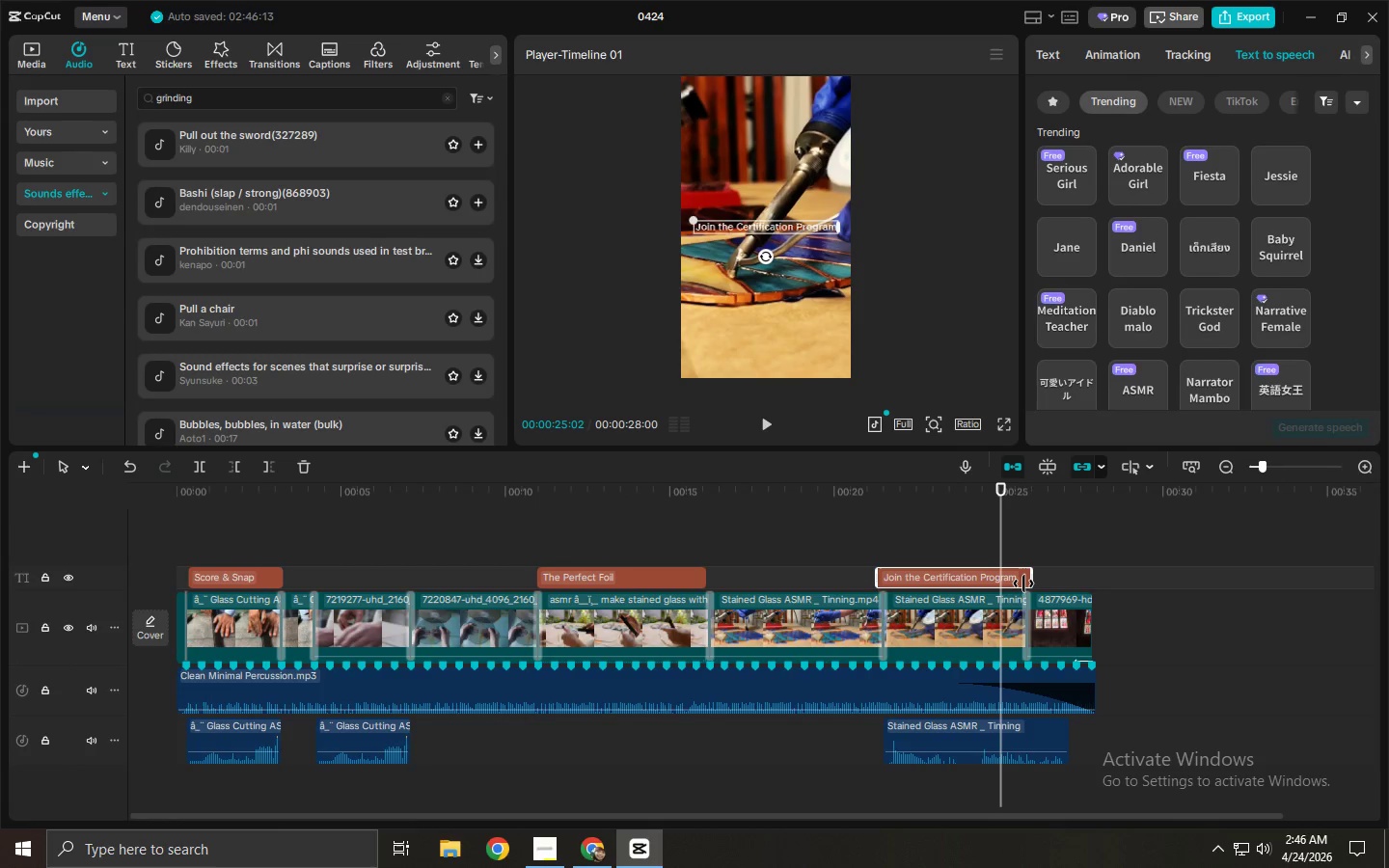 
left_click_drag(start_coordinate=[204, 475], to_coordinate=[186, 491])
 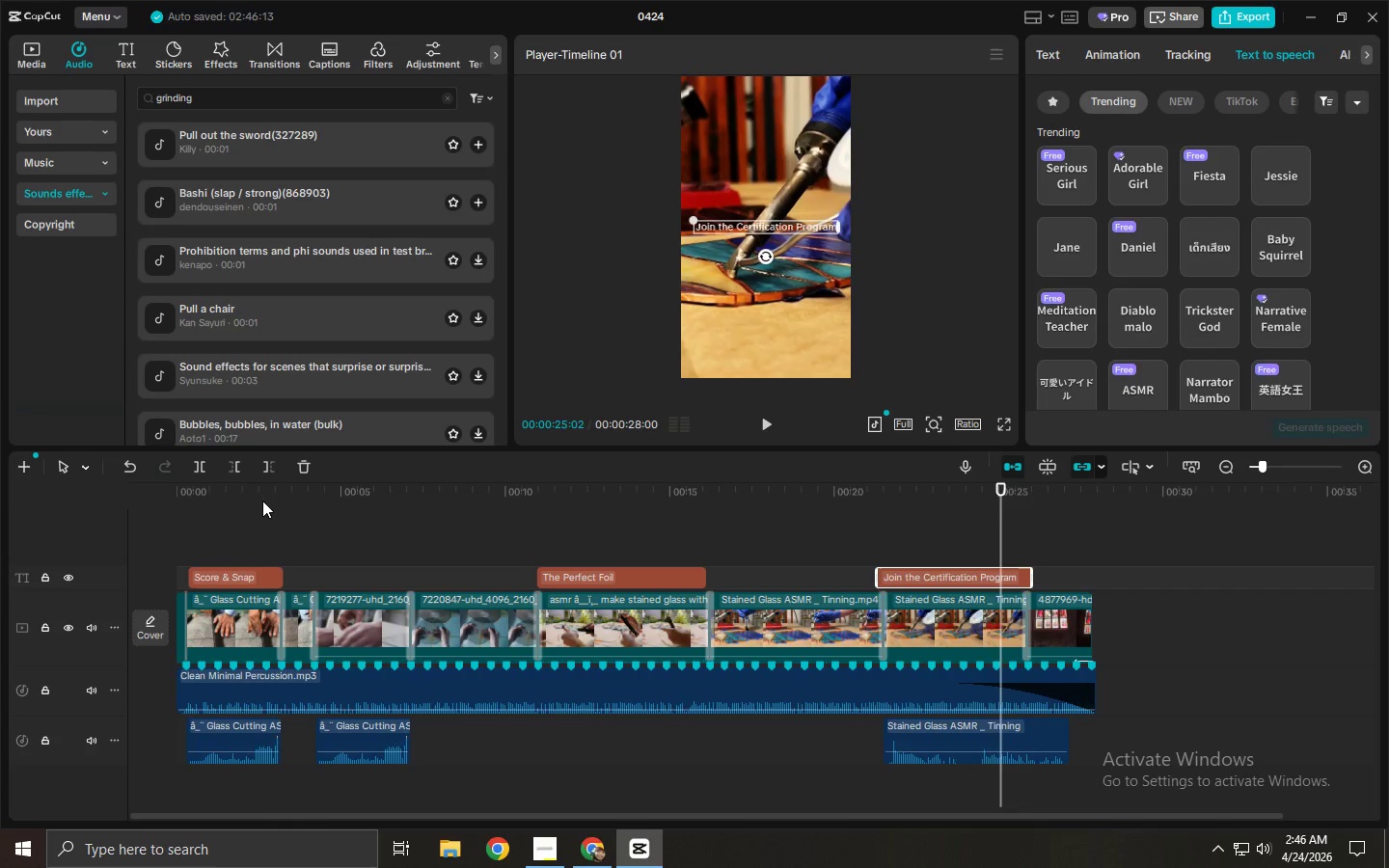 
left_click_drag(start_coordinate=[259, 498], to_coordinate=[167, 494])
 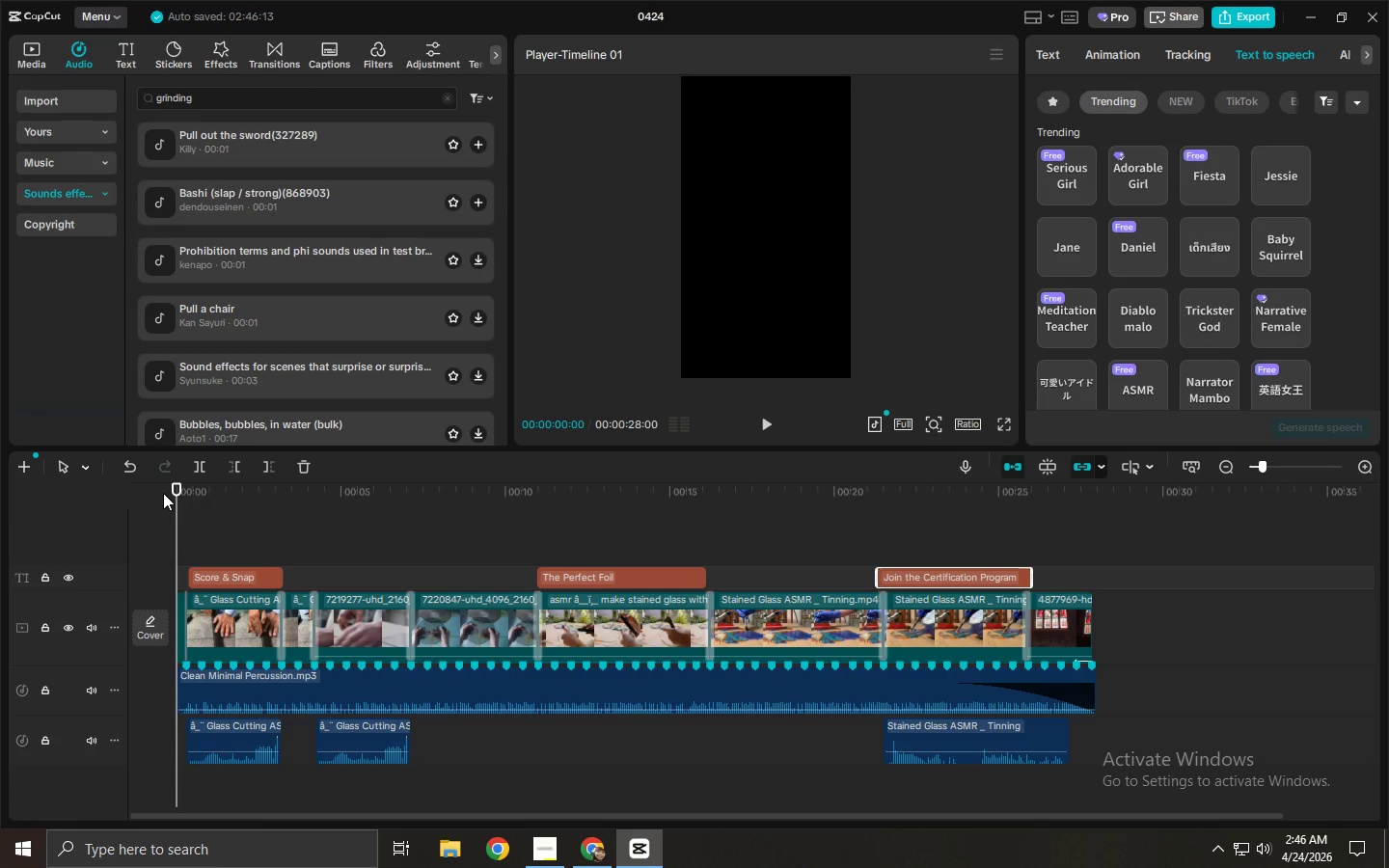 
hold_key(key=Space, duration=0.33)
 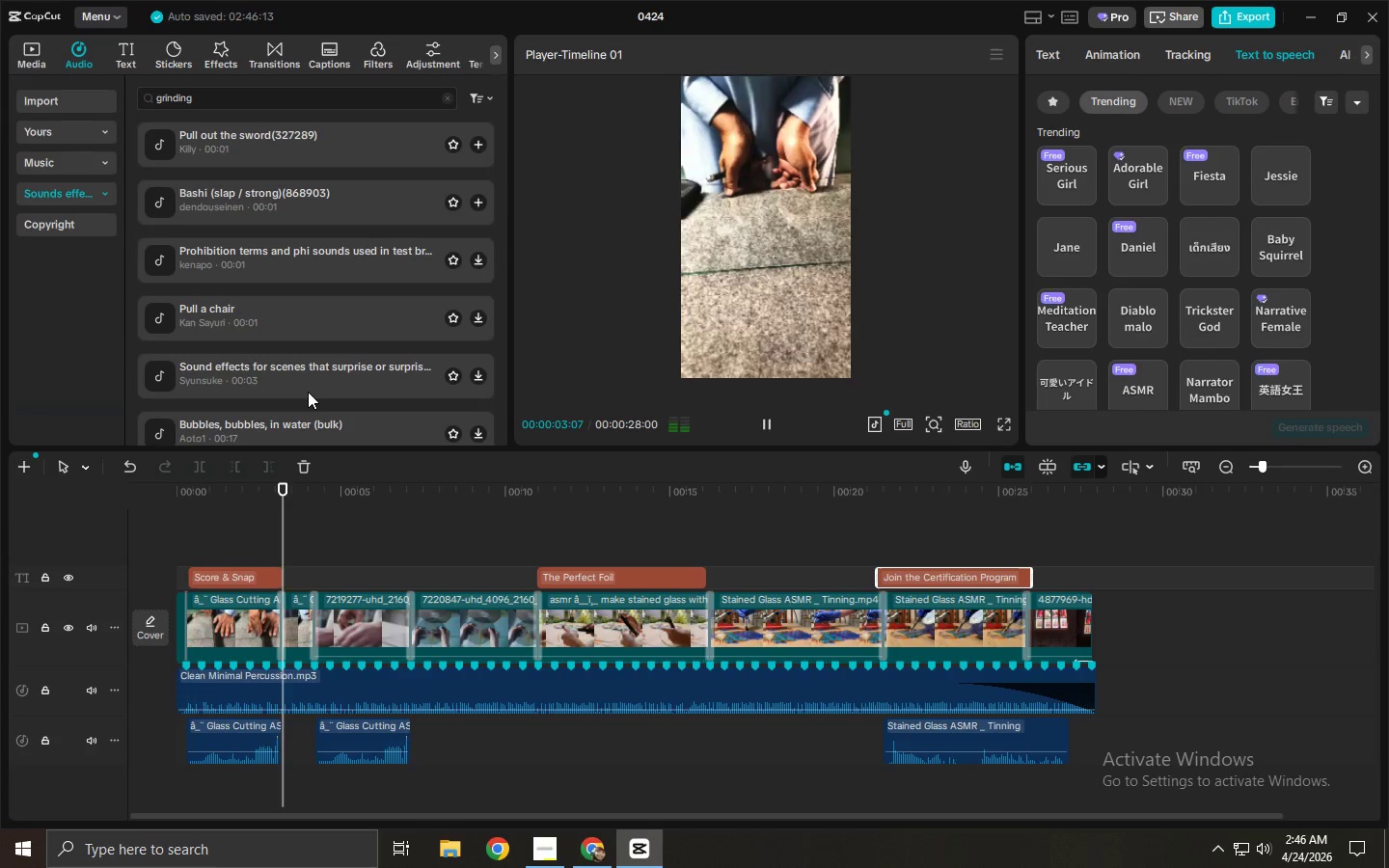 
key(Space)
 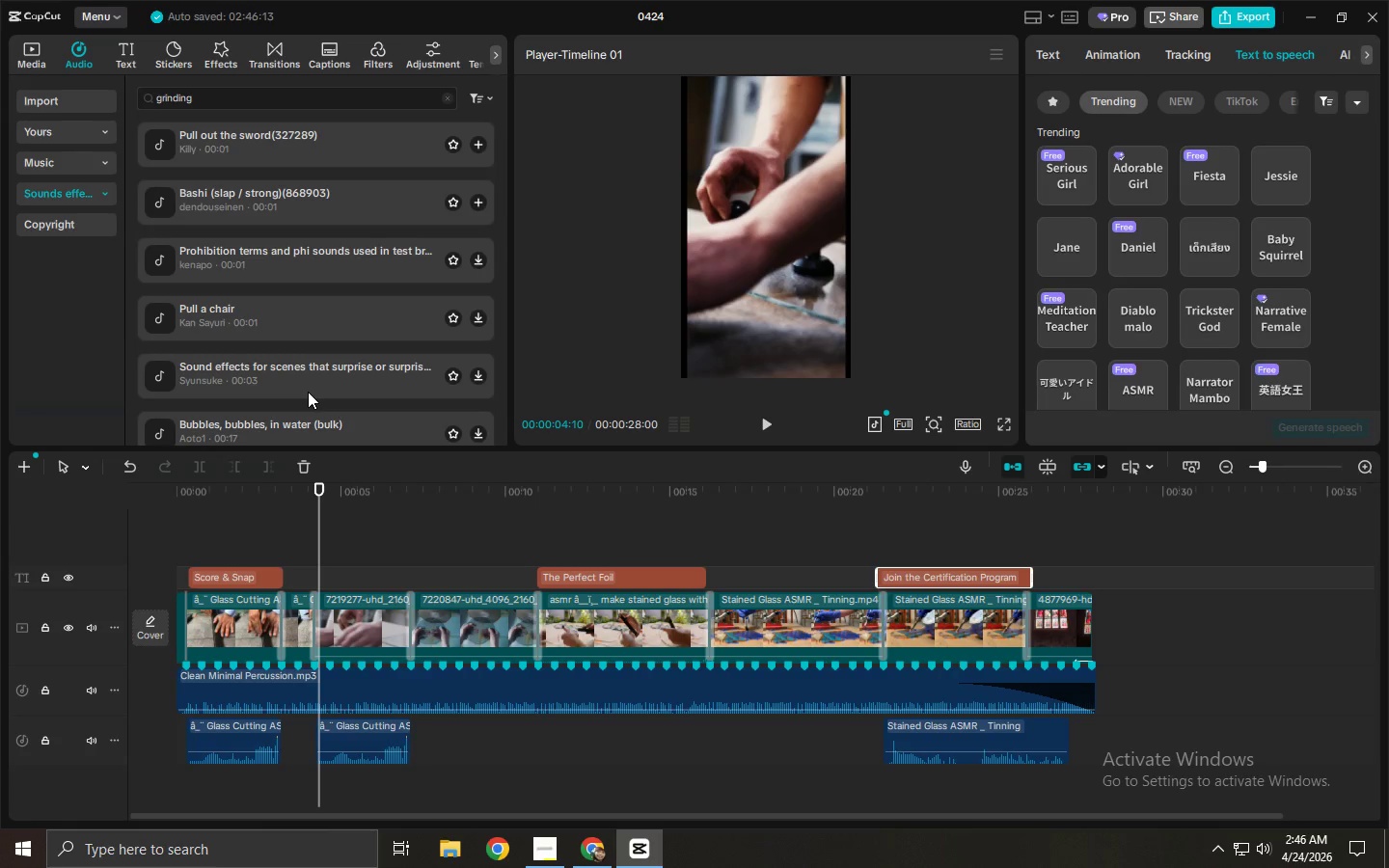 
wait(14.45)
 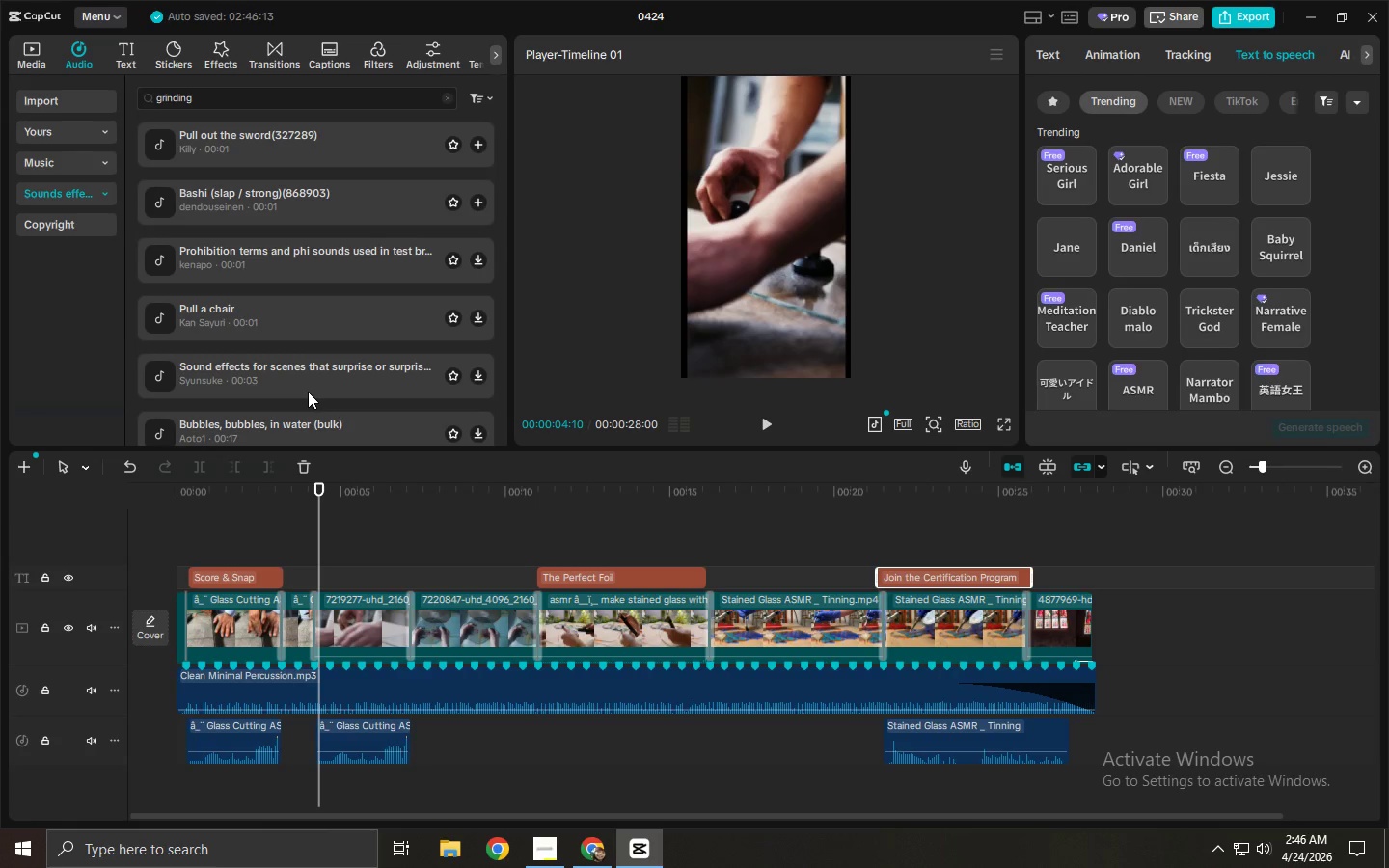 
left_click_drag(start_coordinate=[538, 494], to_coordinate=[573, 484])
 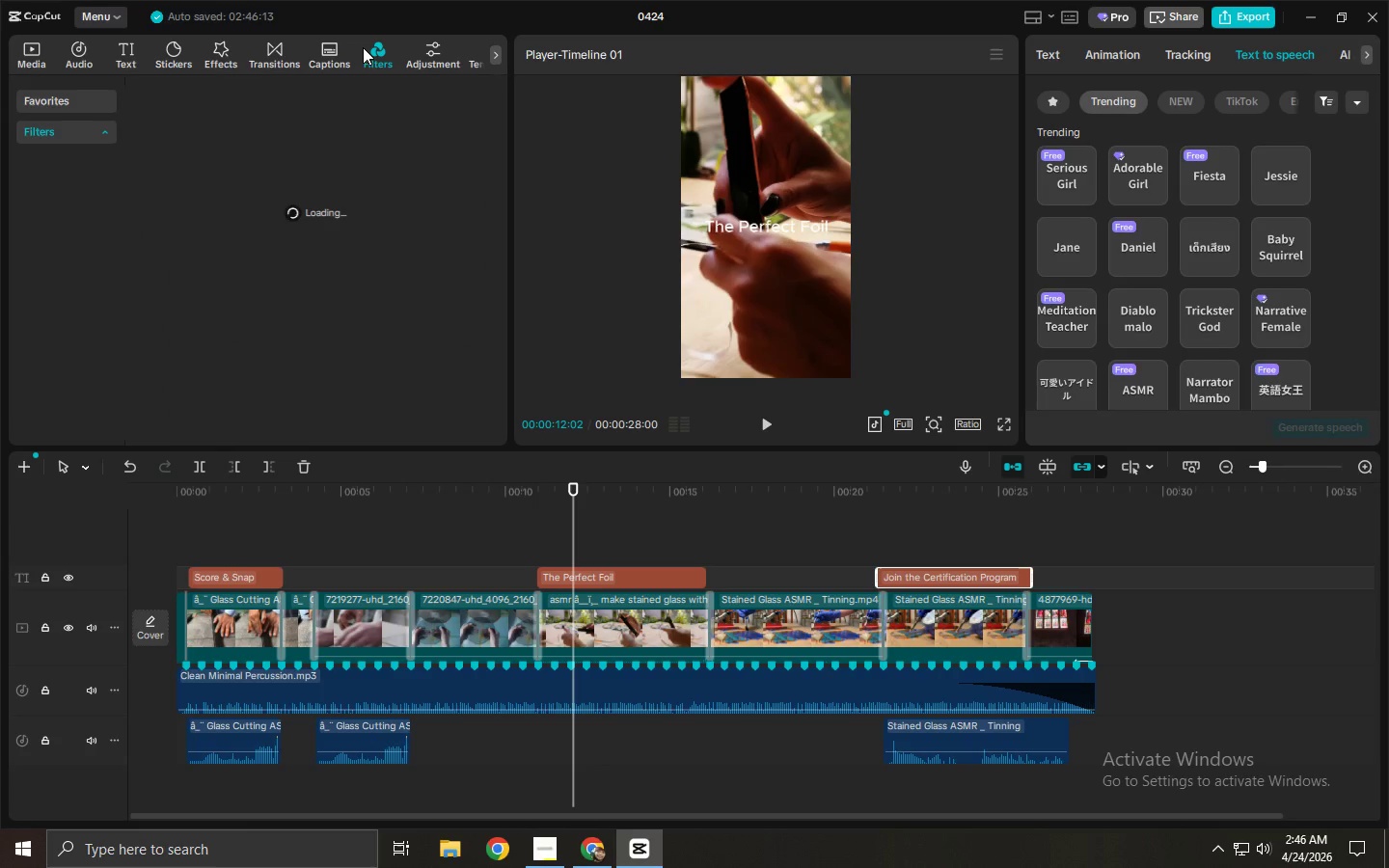 
left_click([276, 102])
 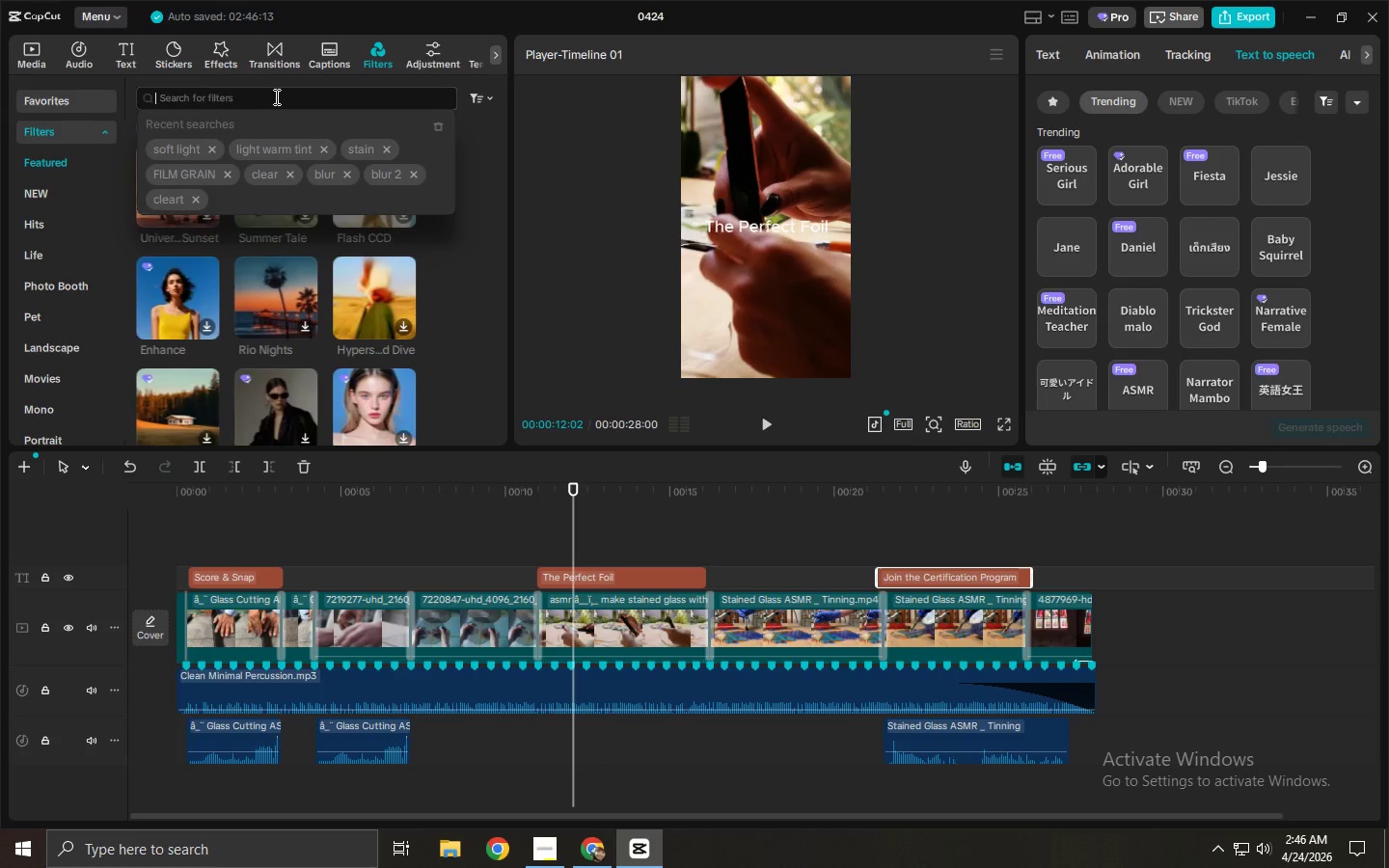 
type(edge glow)
 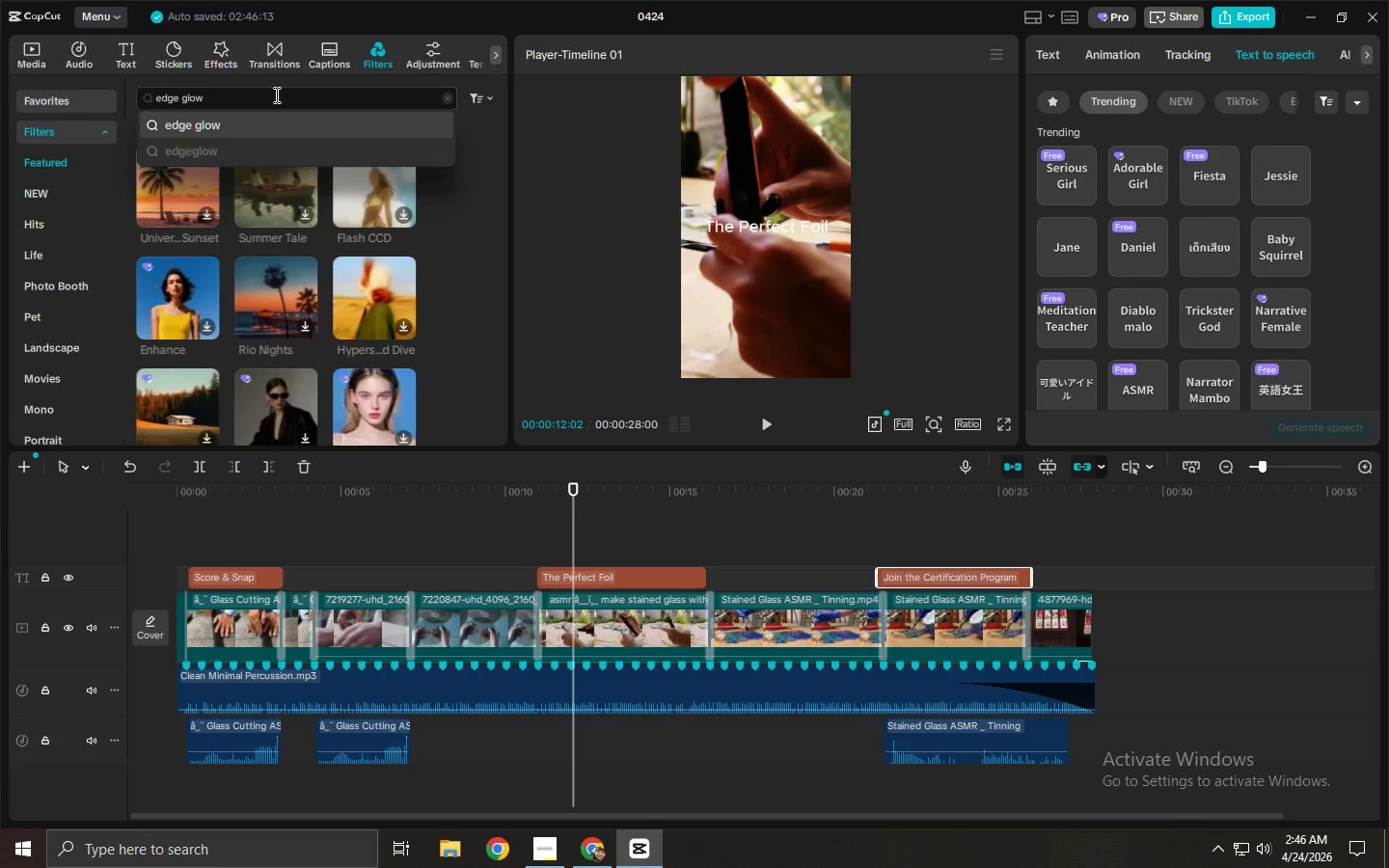 
key(Enter)
 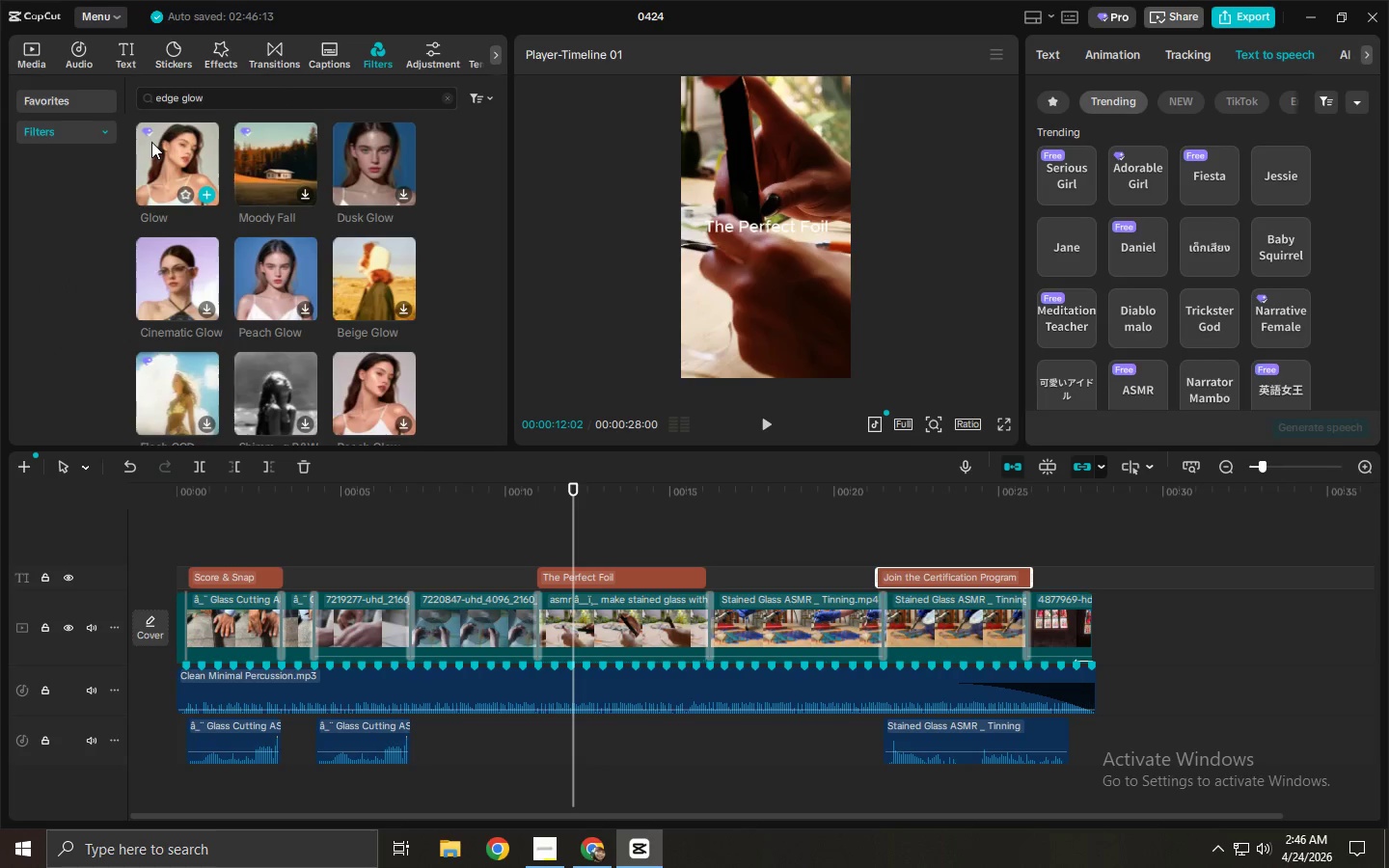 
left_click_drag(start_coordinate=[165, 150], to_coordinate=[181, 590])
 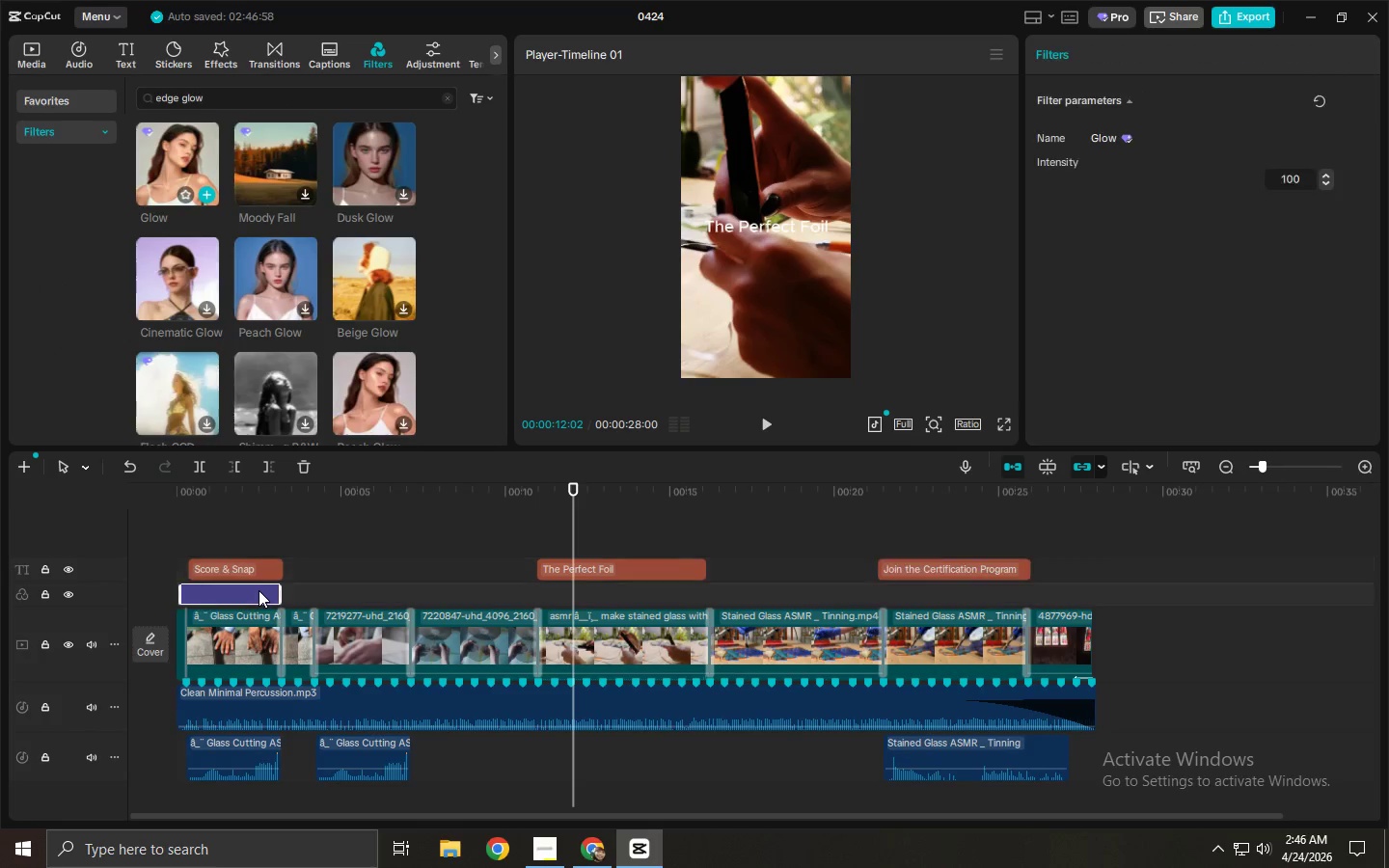 
left_click([259, 590])
 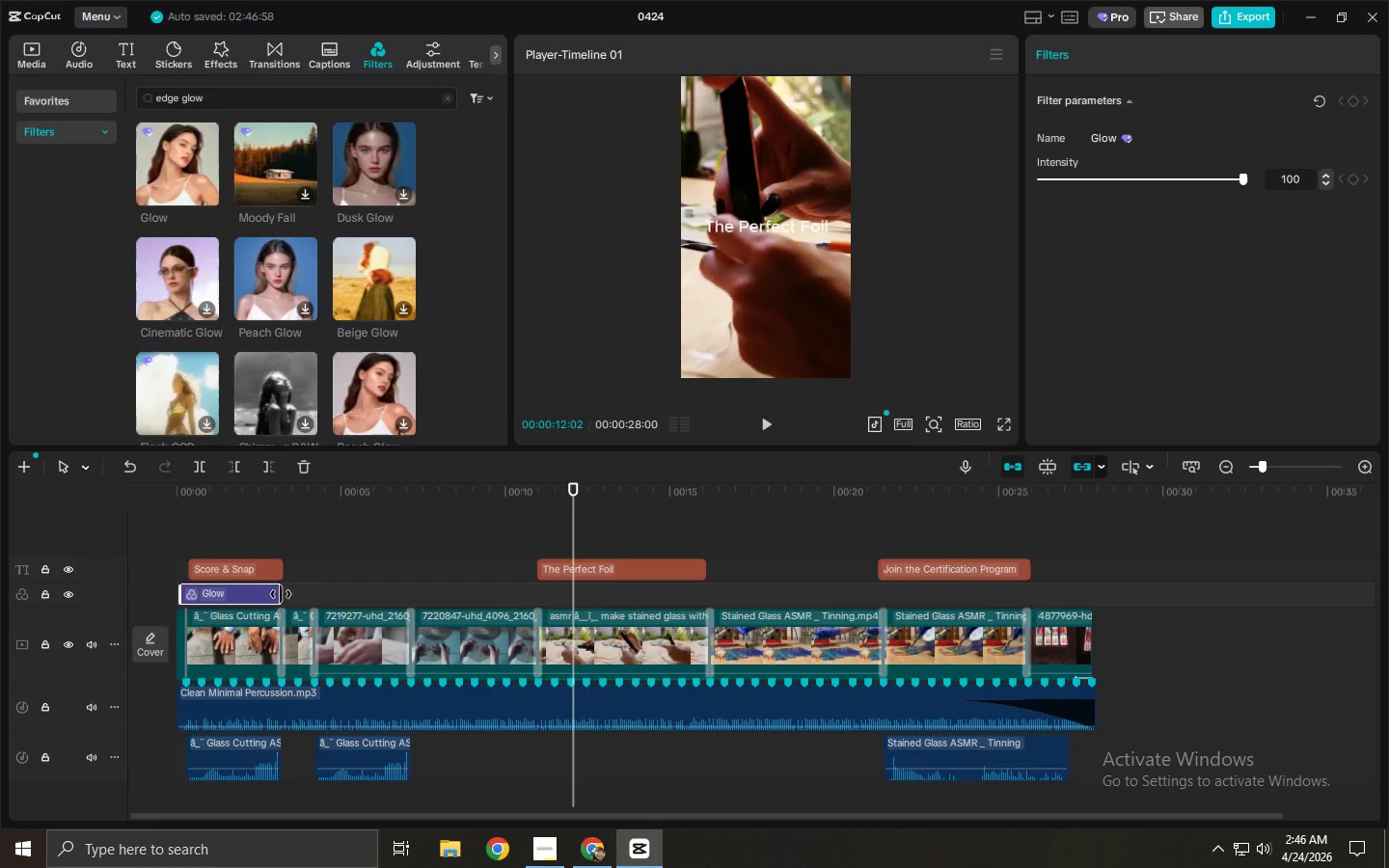 
left_click_drag(start_coordinate=[281, 594], to_coordinate=[1079, 618])
 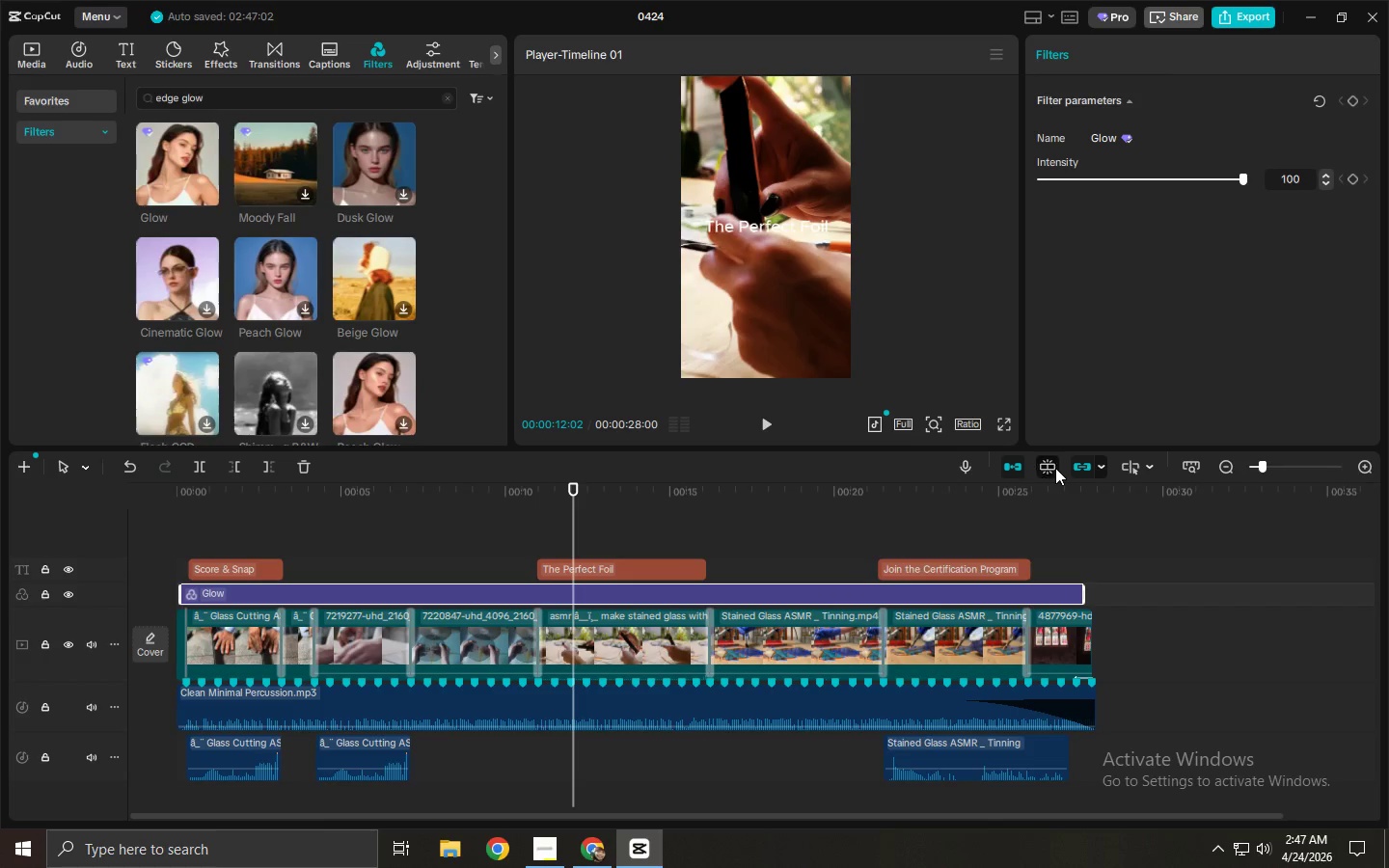 
left_click_drag(start_coordinate=[1083, 599], to_coordinate=[1098, 595])
 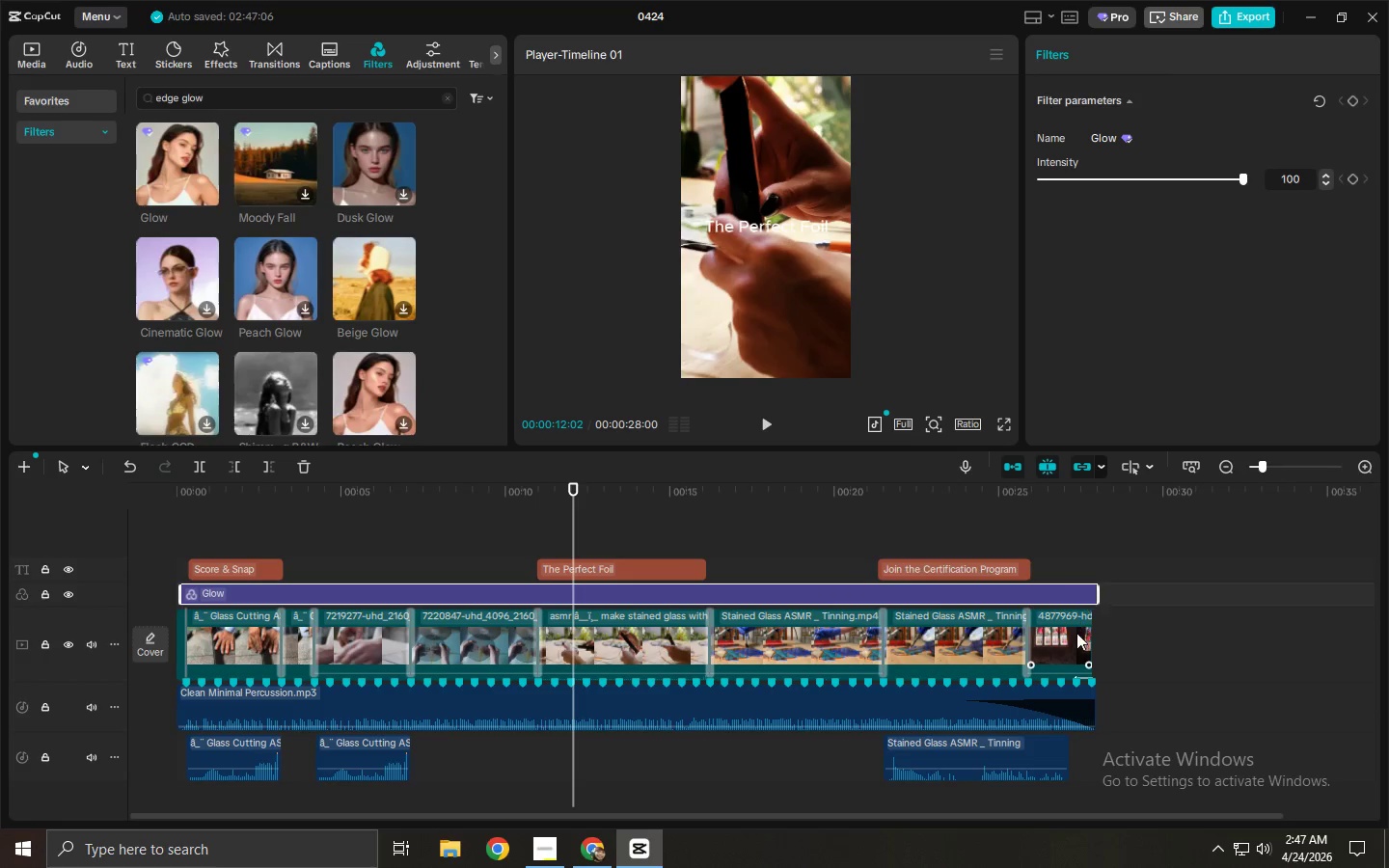 
left_click([1076, 634])
 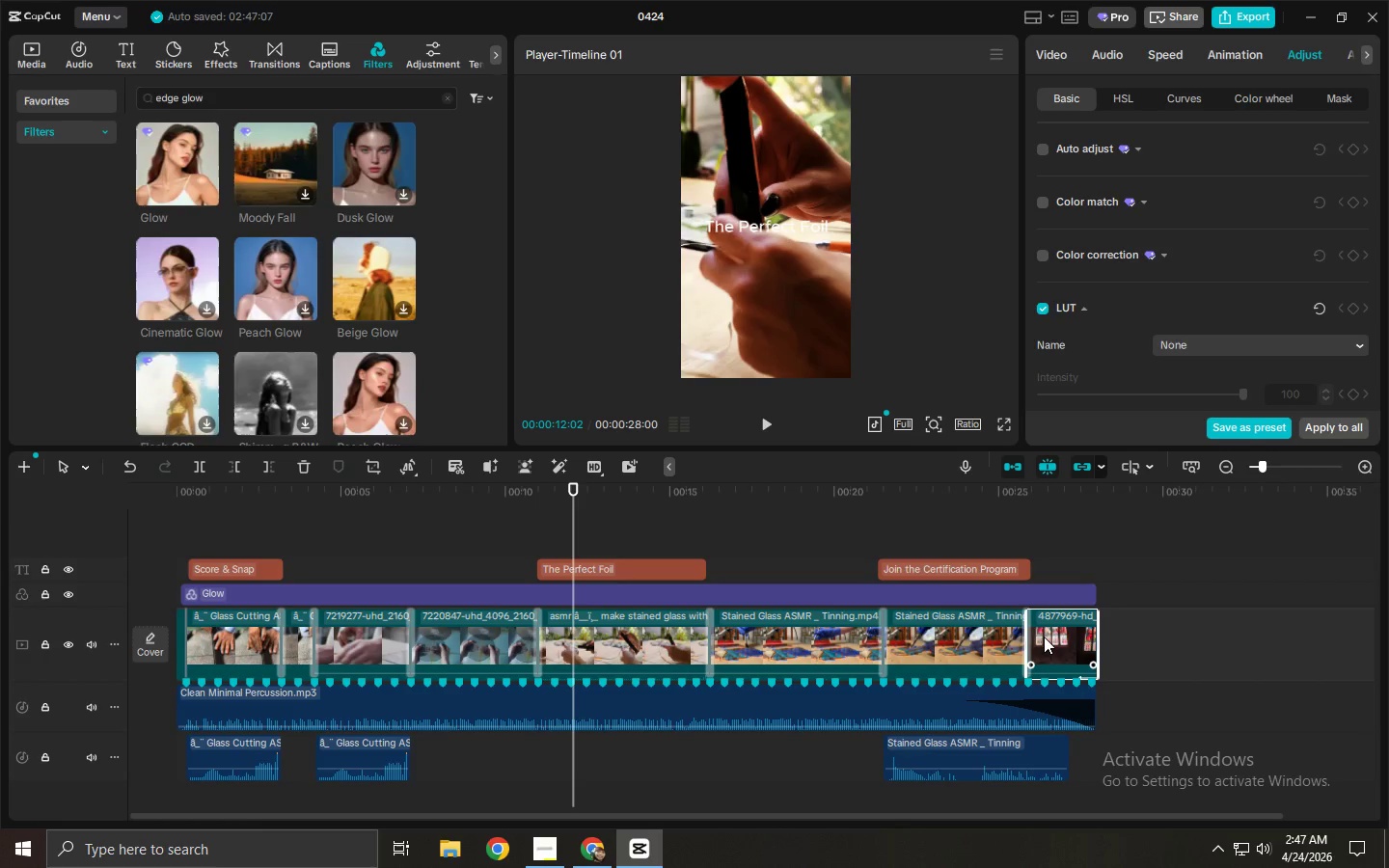 
wait(9.14)
 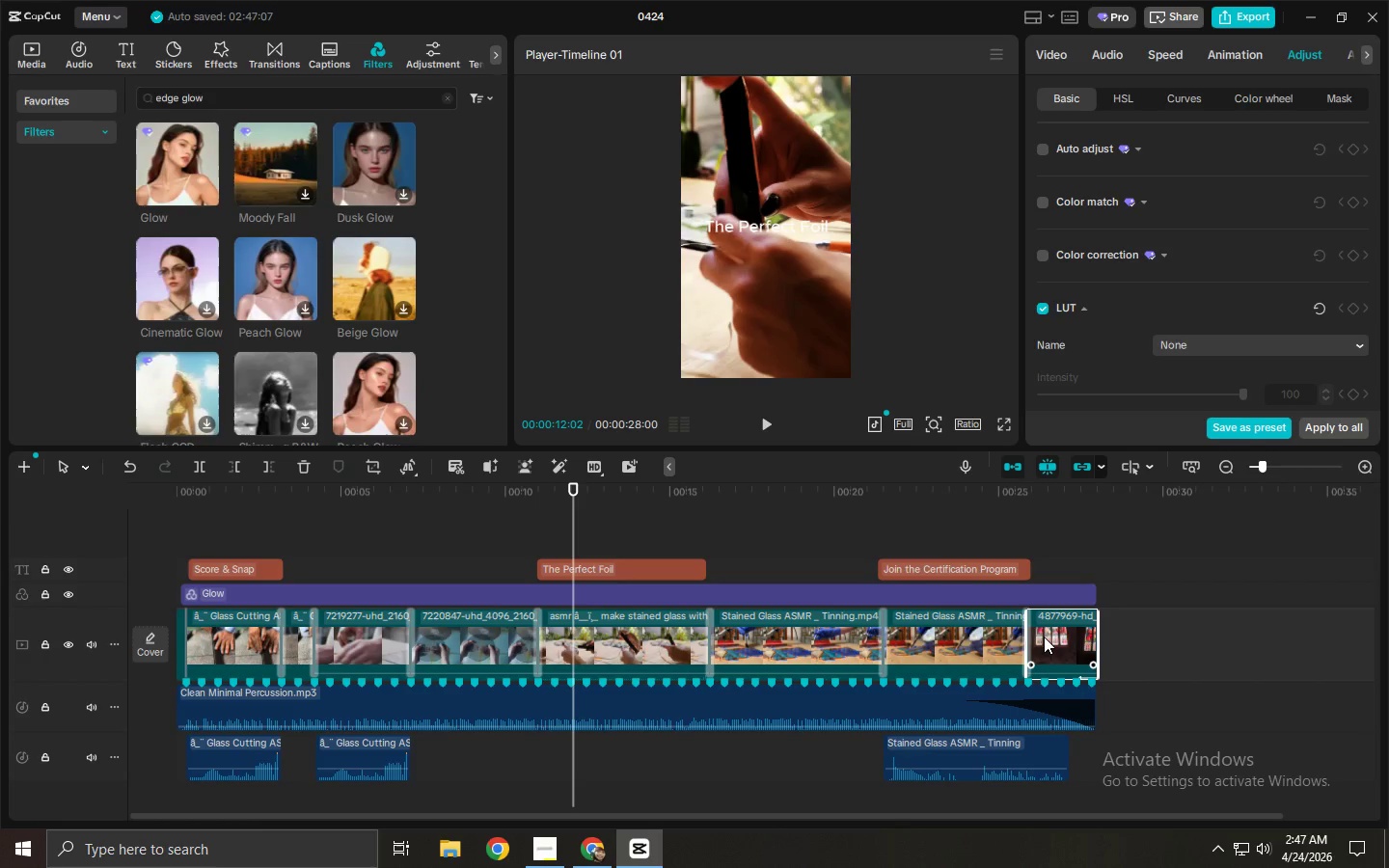 
left_click_drag(start_coordinate=[1239, 179], to_coordinate=[1142, 180])
 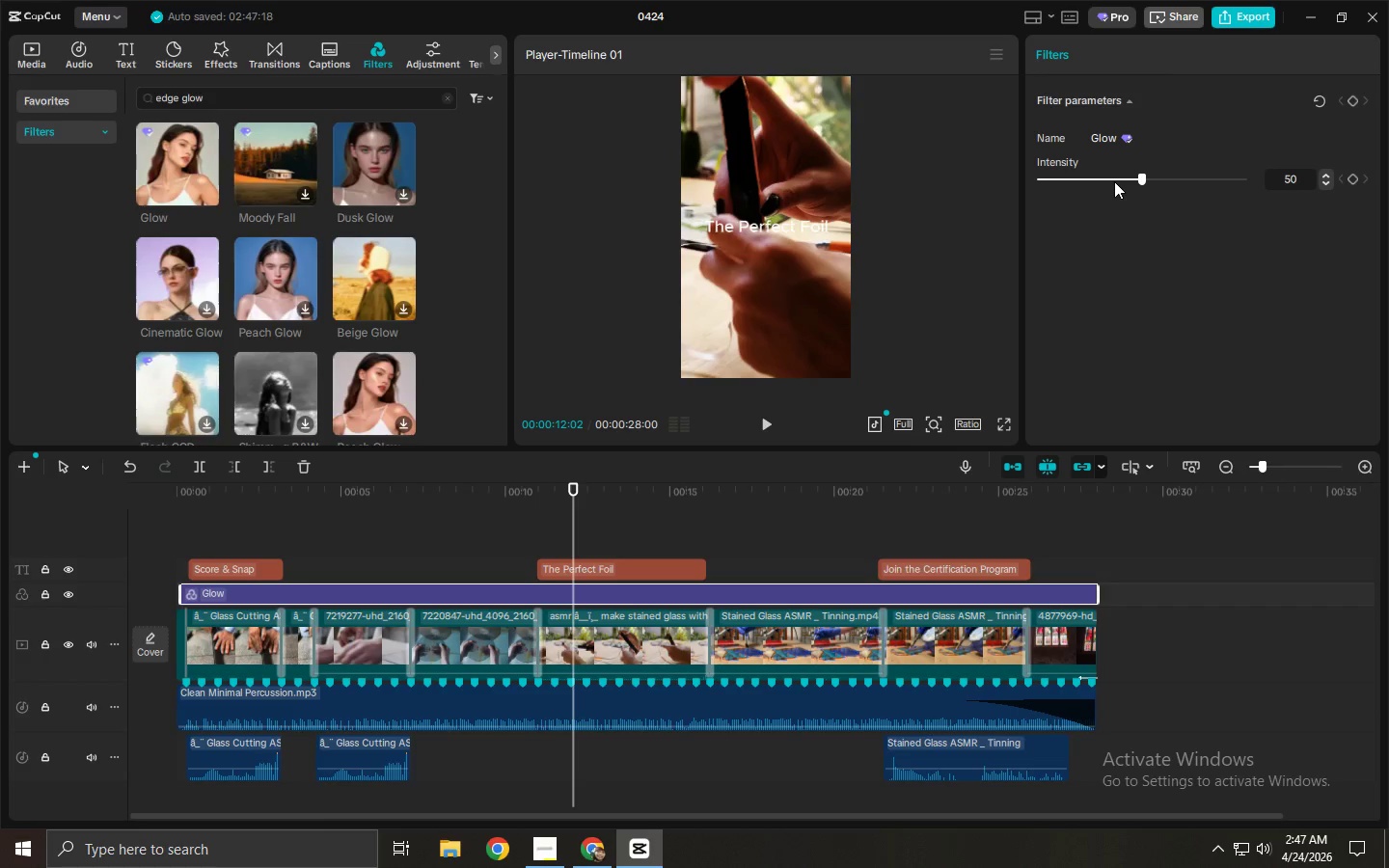 
wait(16.28)
 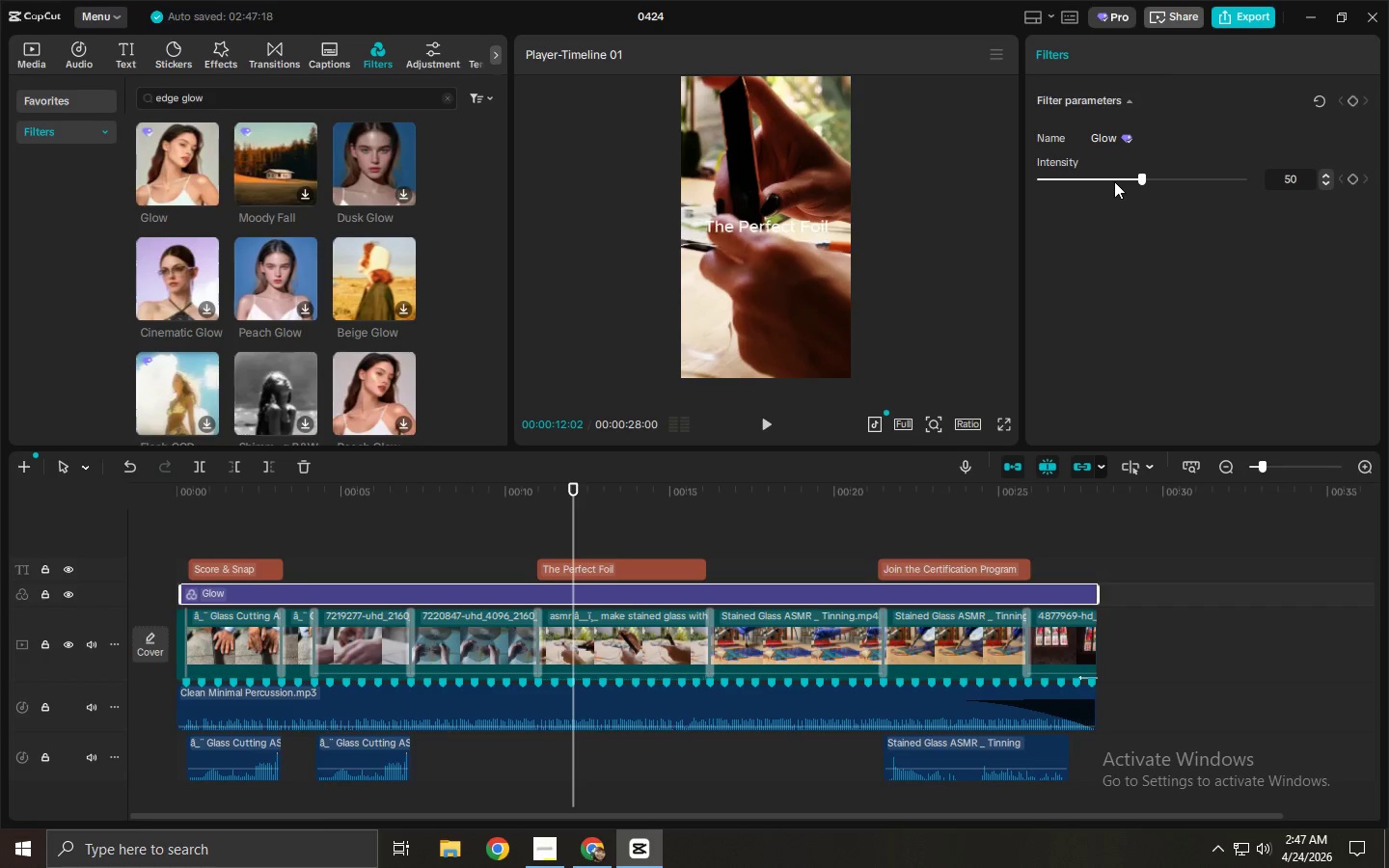 
double_click([267, 576])
 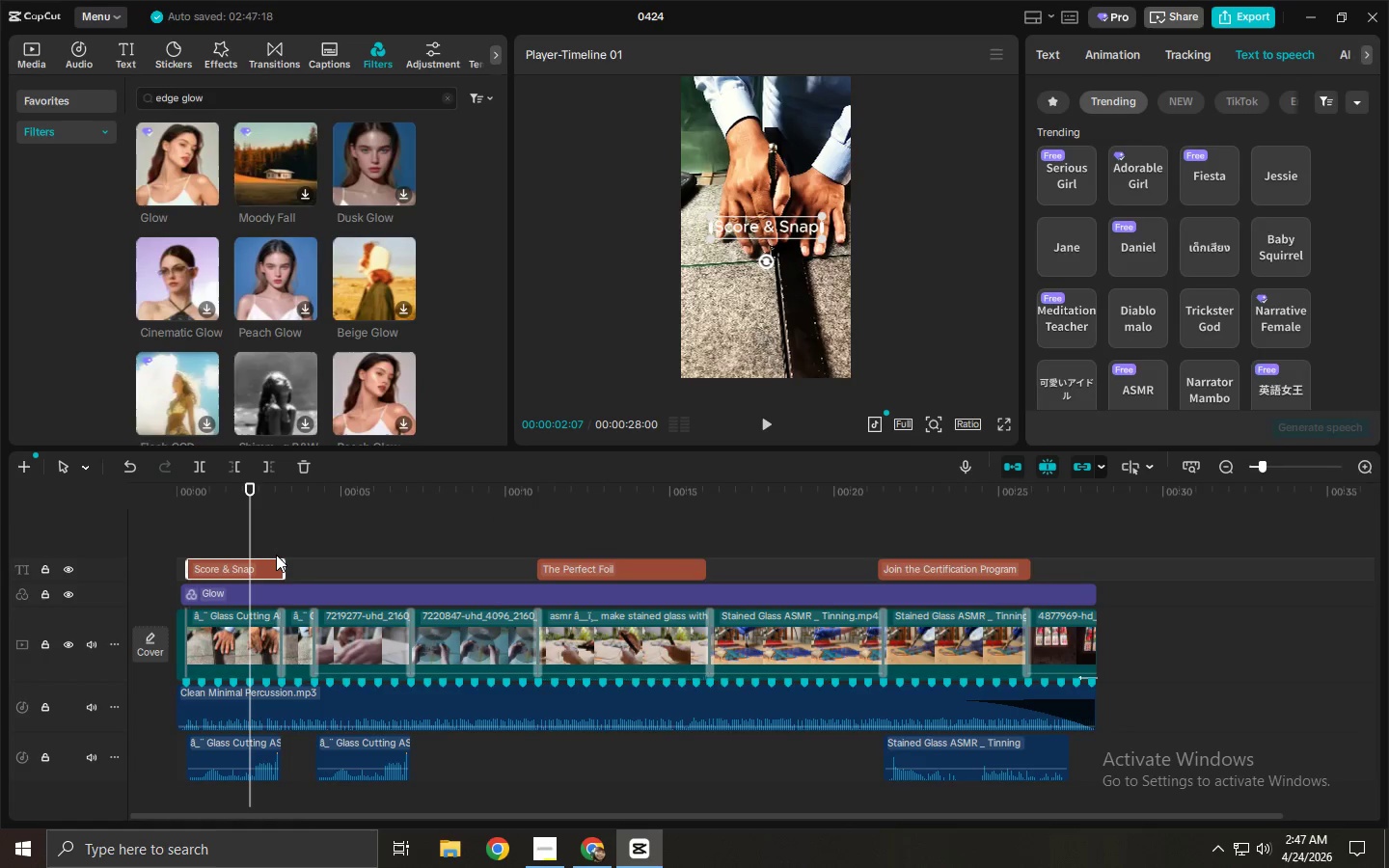 
wait(7.67)
 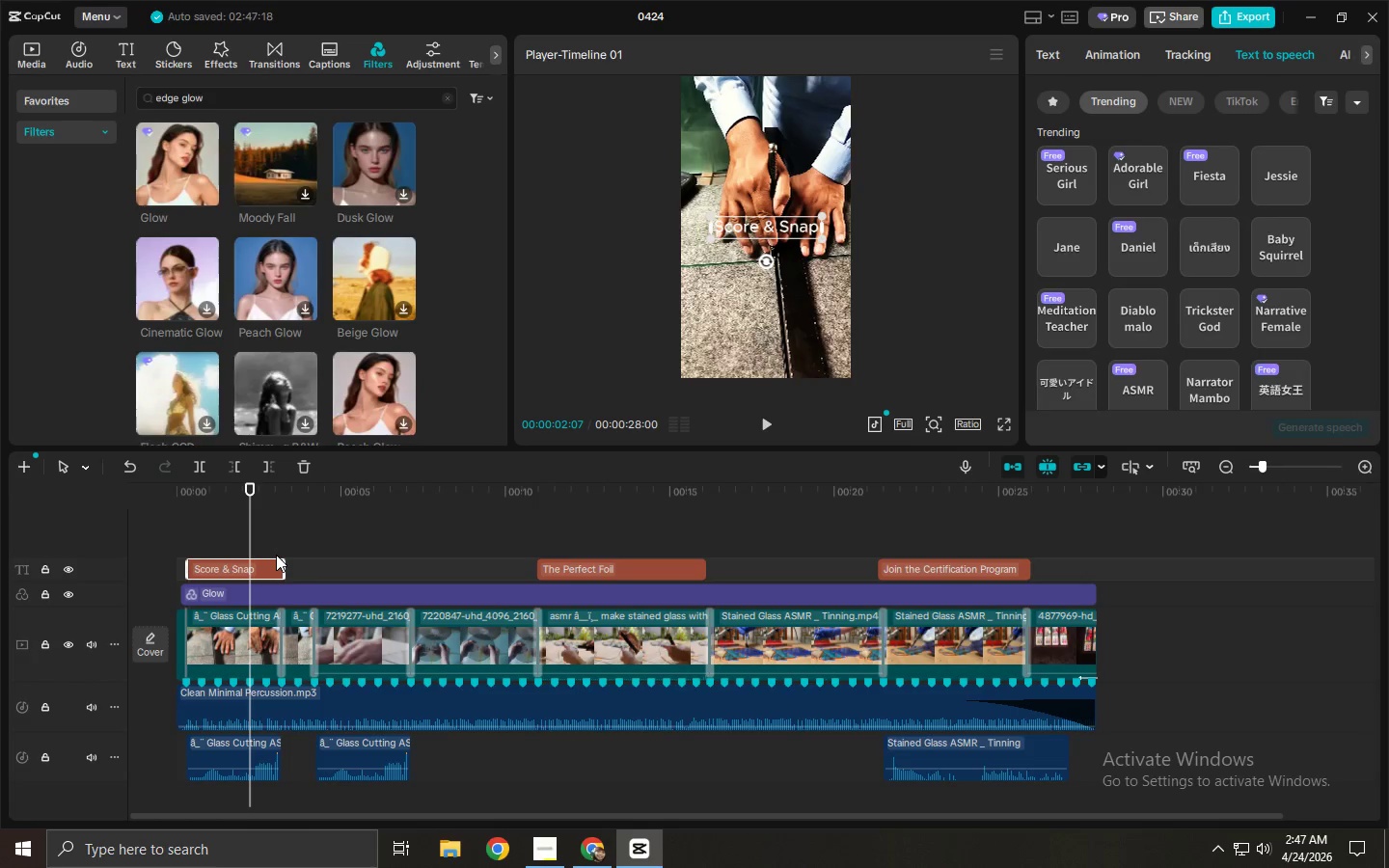 
key(Space)
 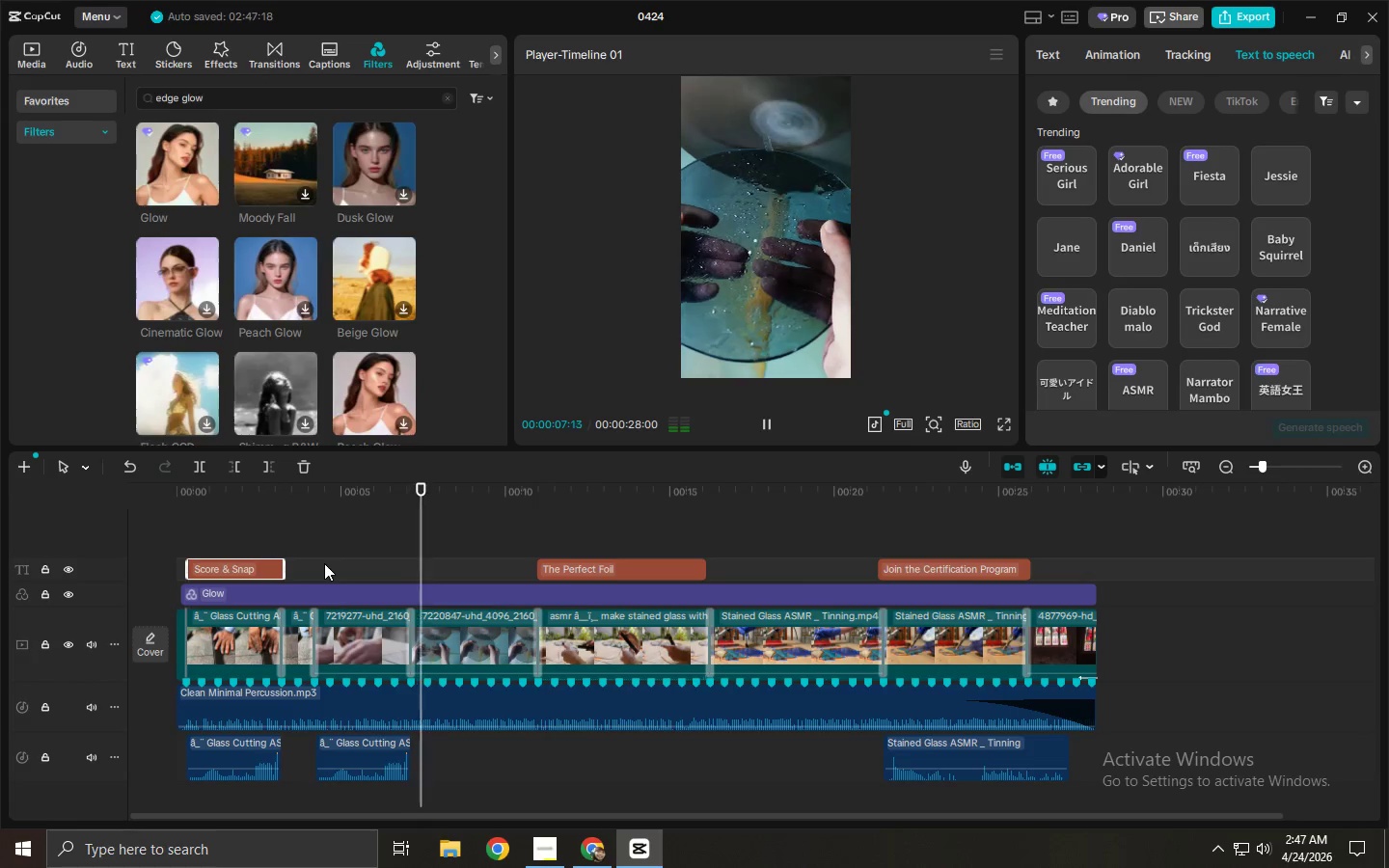 
wait(7.06)
 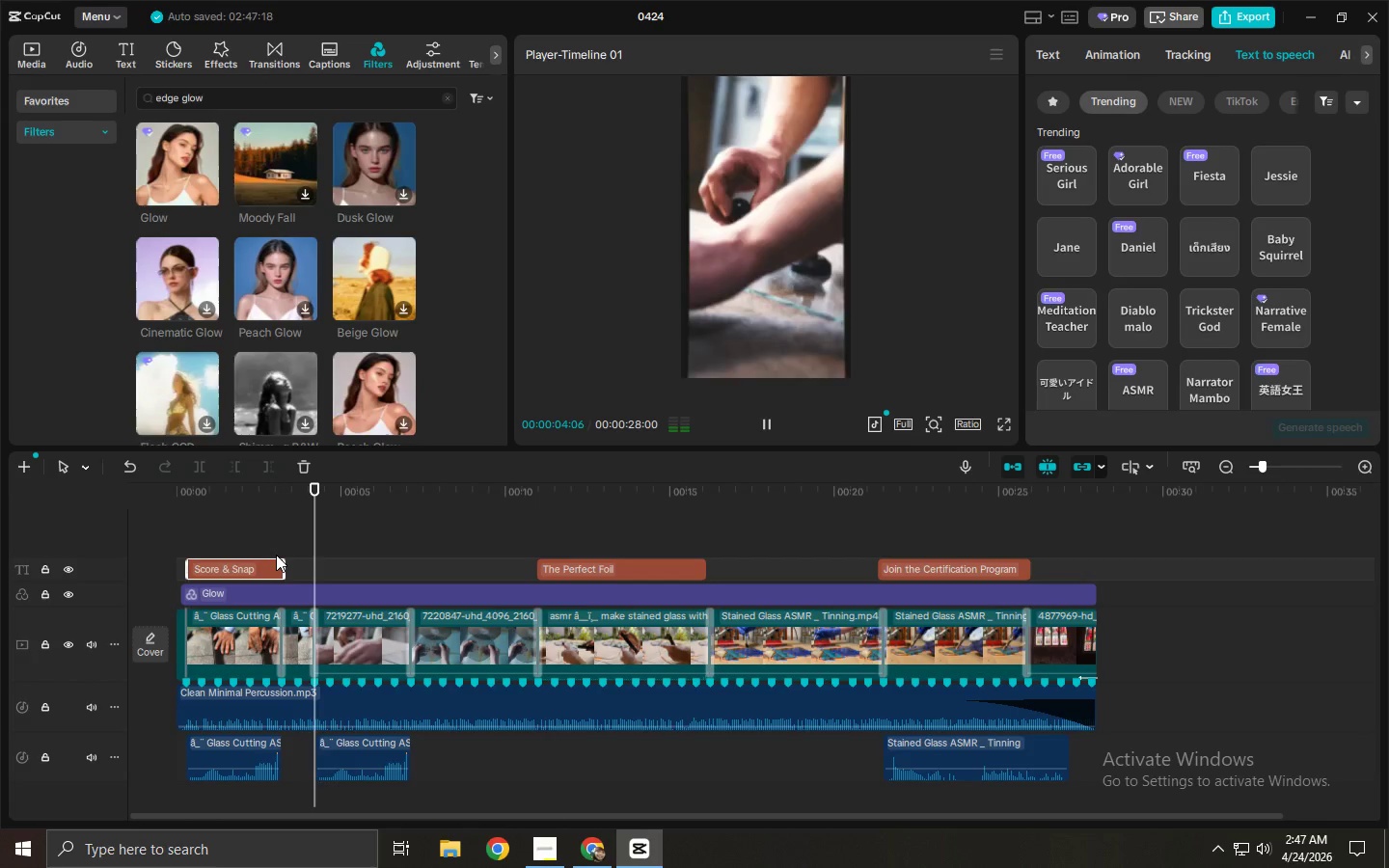 
key(Space)
 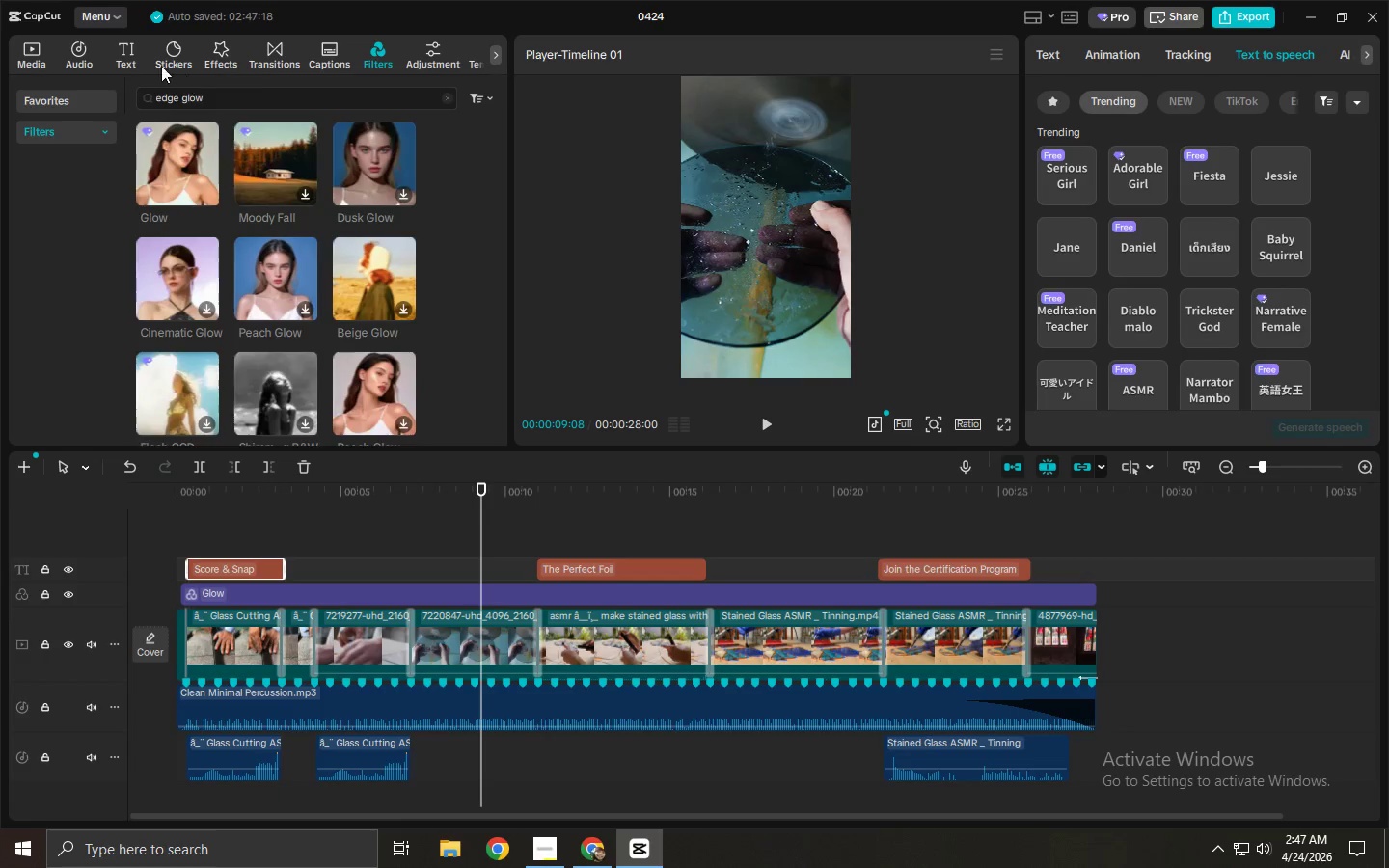 
left_click([84, 48])
 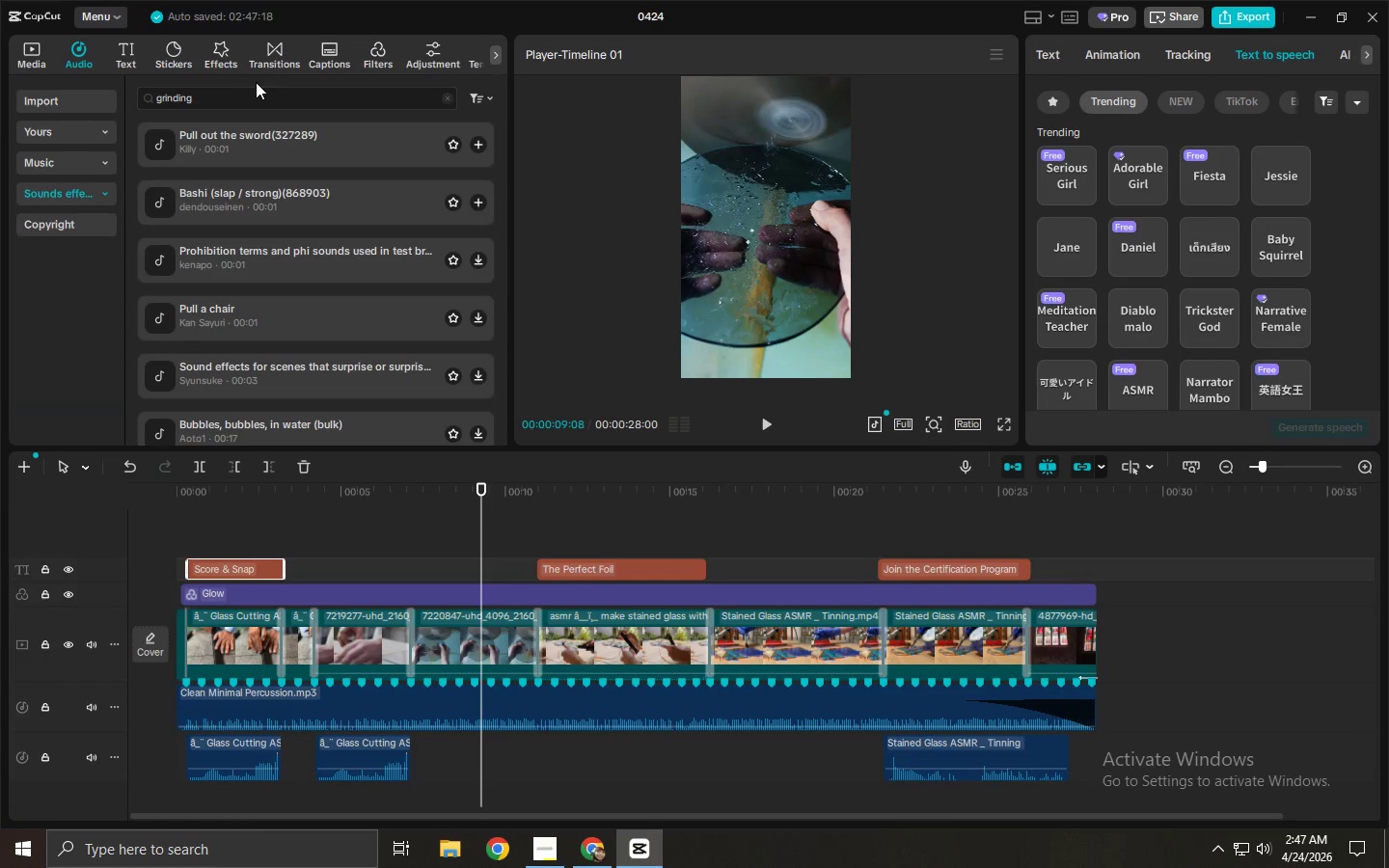 
left_click_drag(start_coordinate=[254, 89], to_coordinate=[51, 95])
 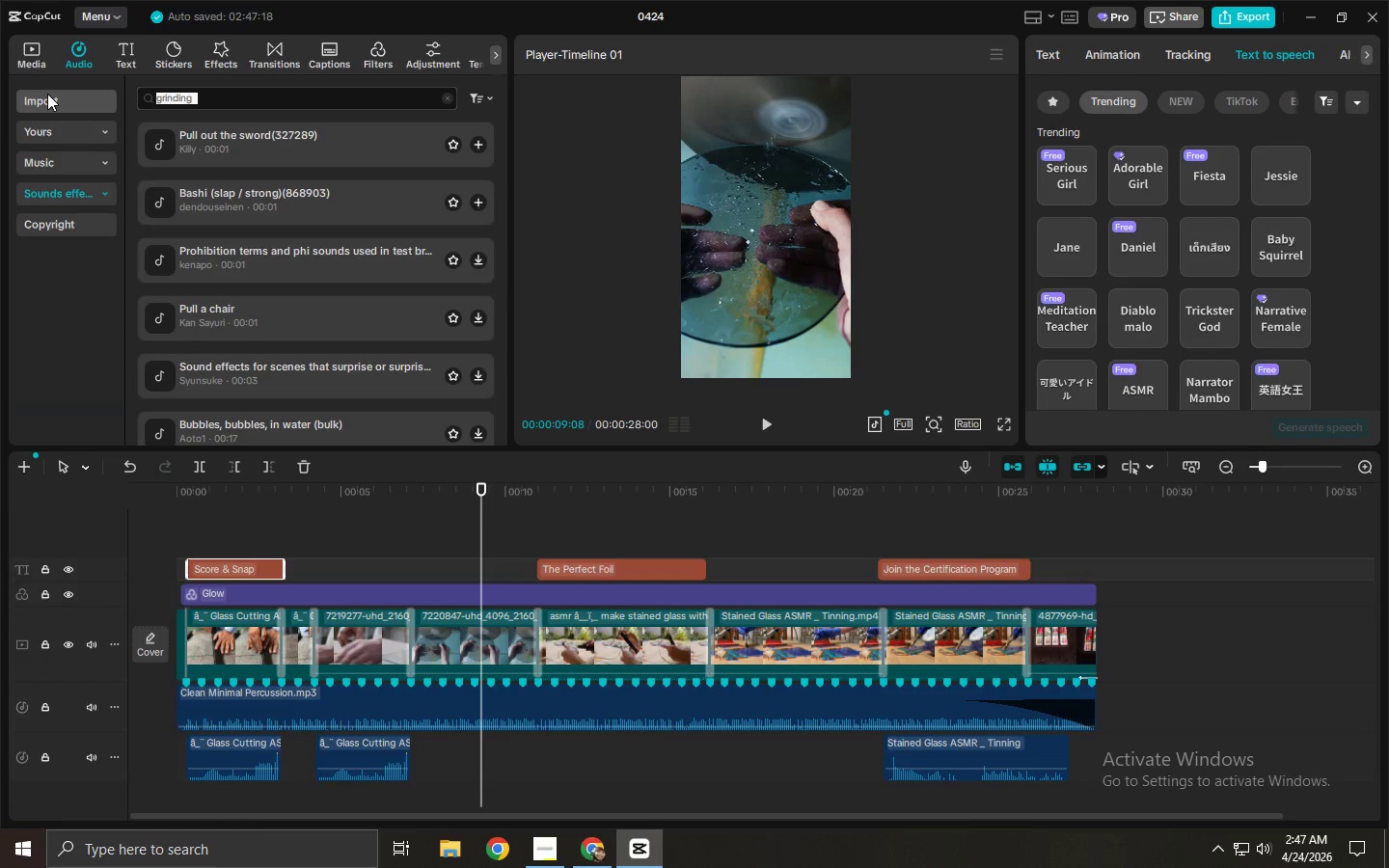 
type(grinding blass)
 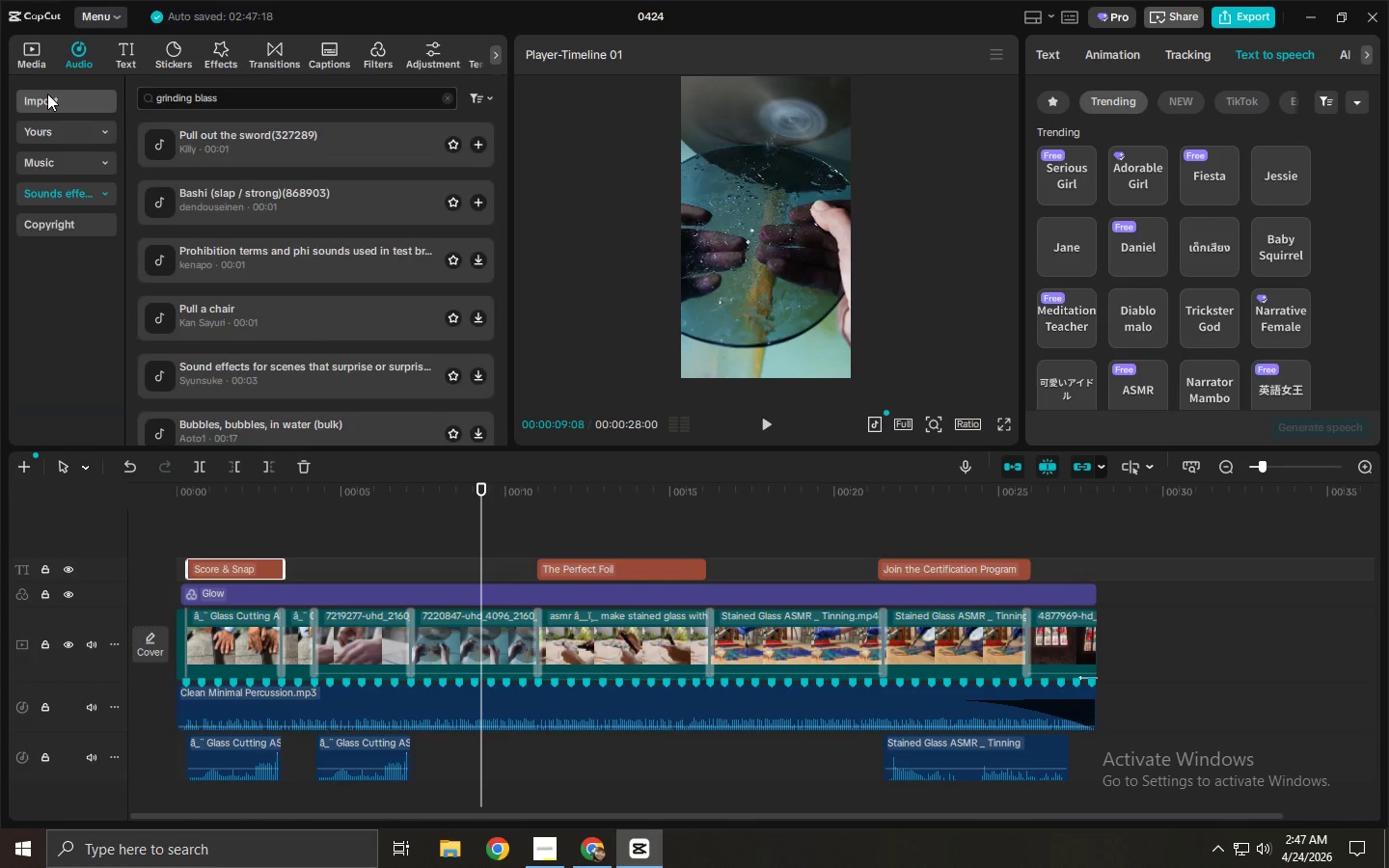 
key(Enter)